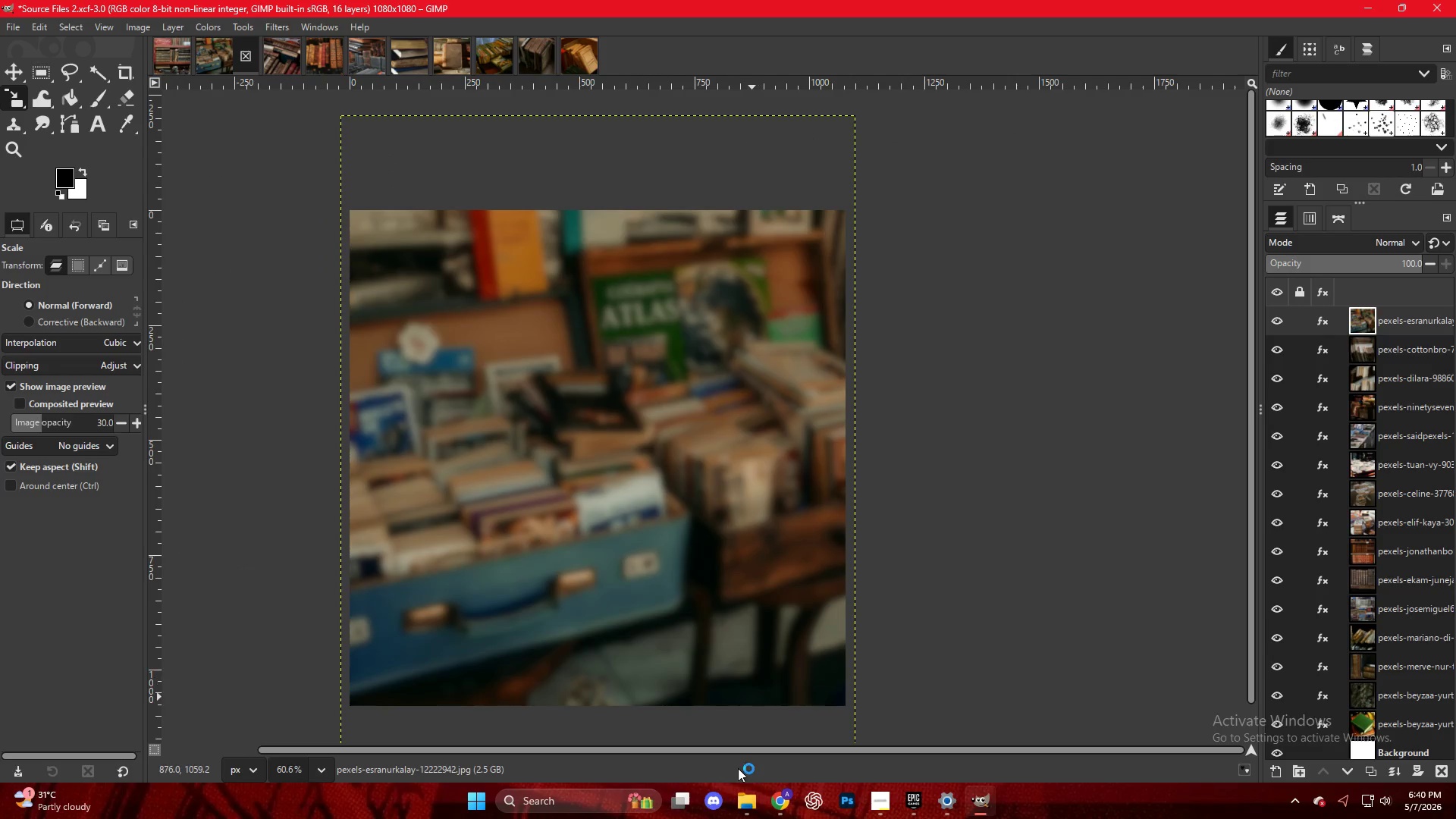 
left_click([744, 817])
 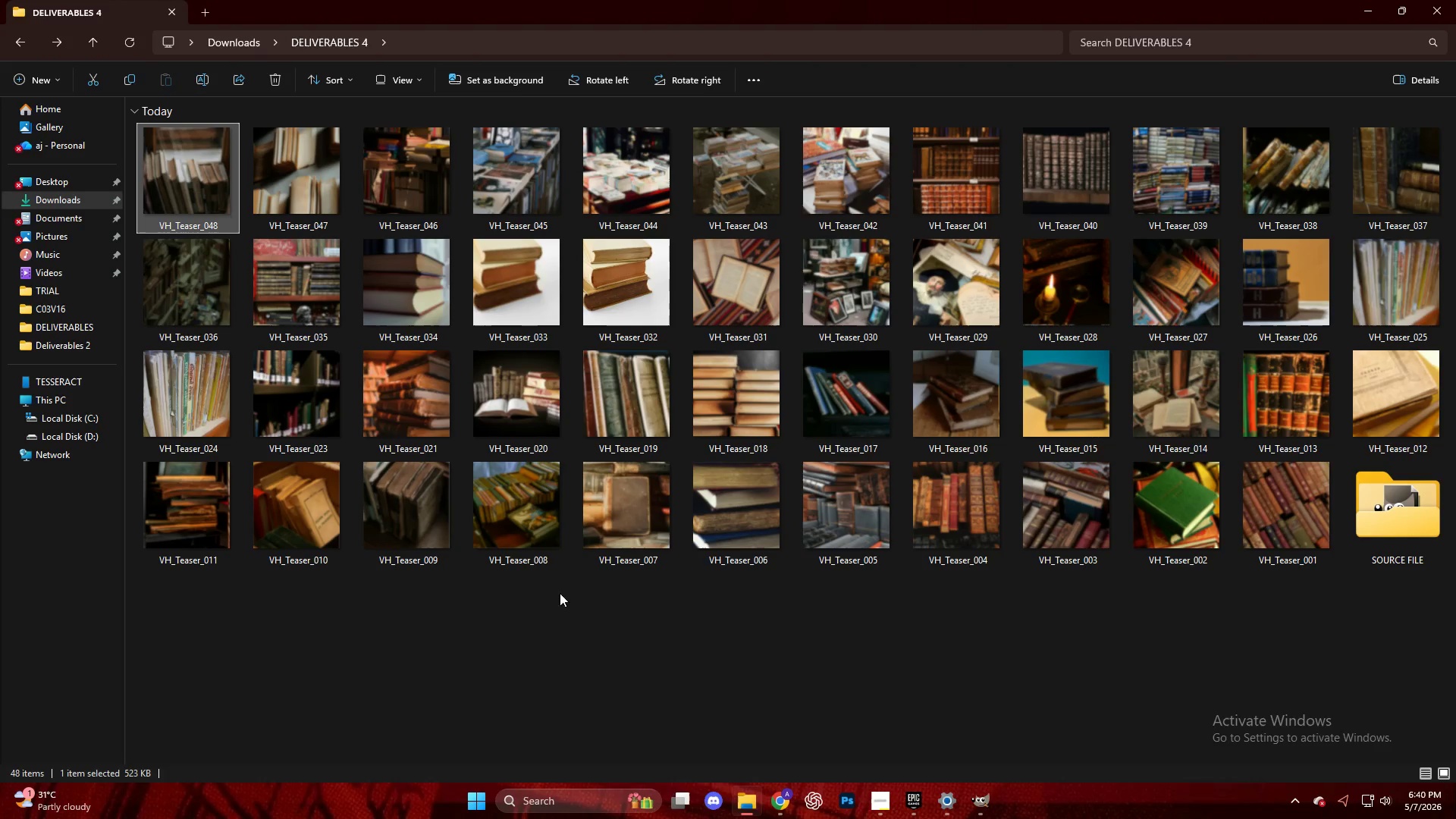 
left_click([590, 639])
 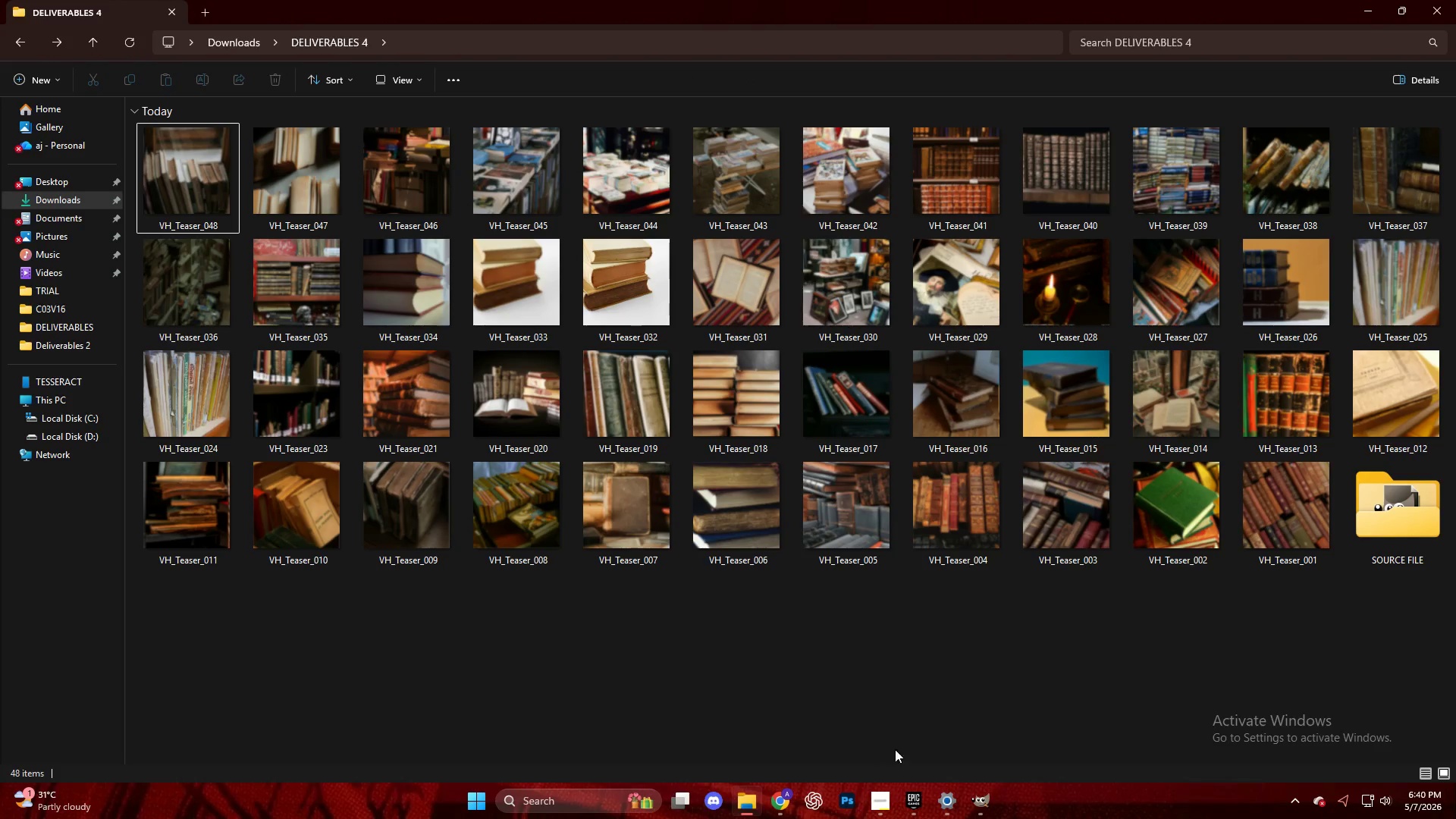 
left_click([981, 801])
 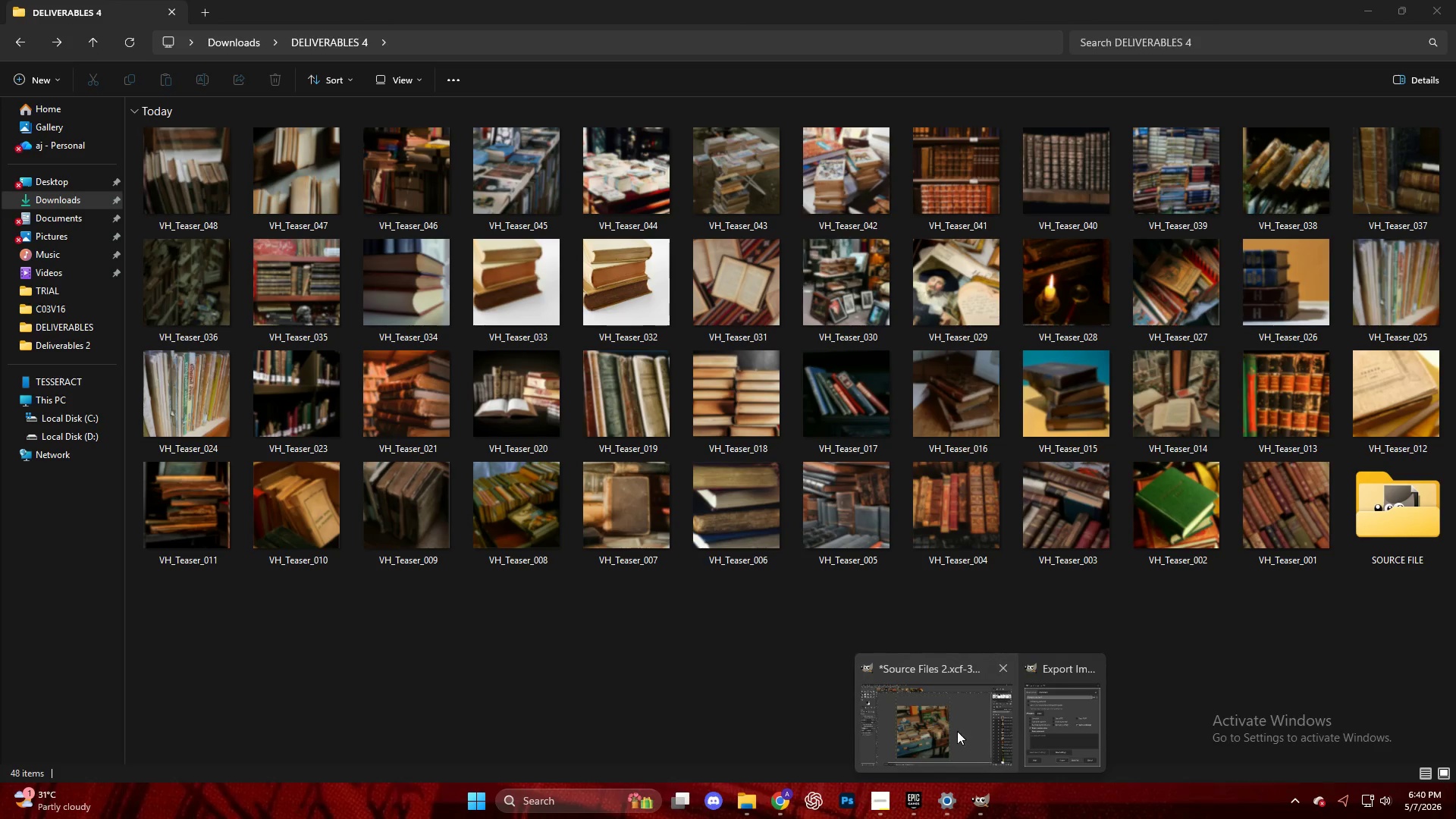 
left_click([1066, 732])
 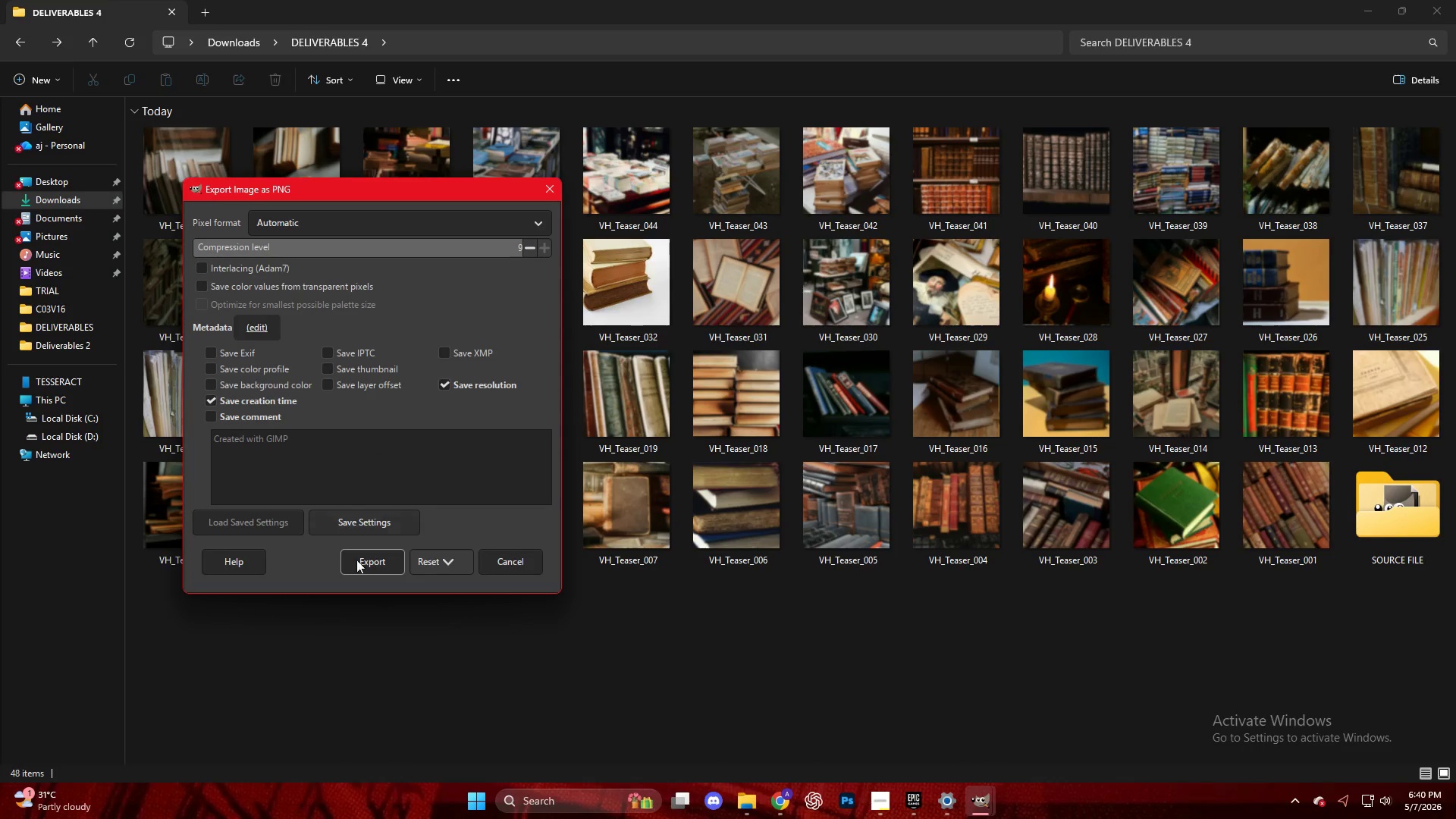 
left_click([367, 560])
 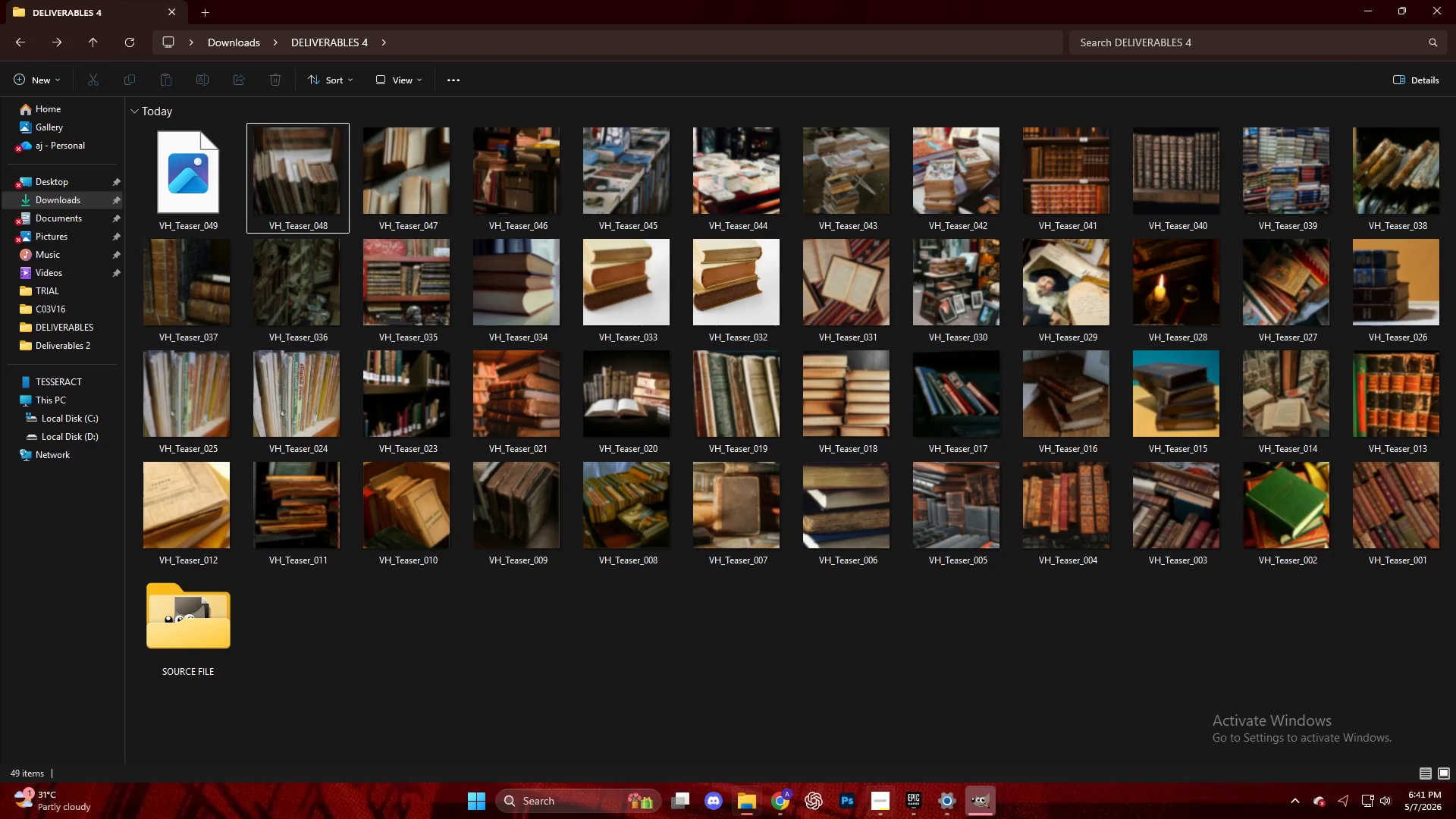 
left_click([781, 798])
 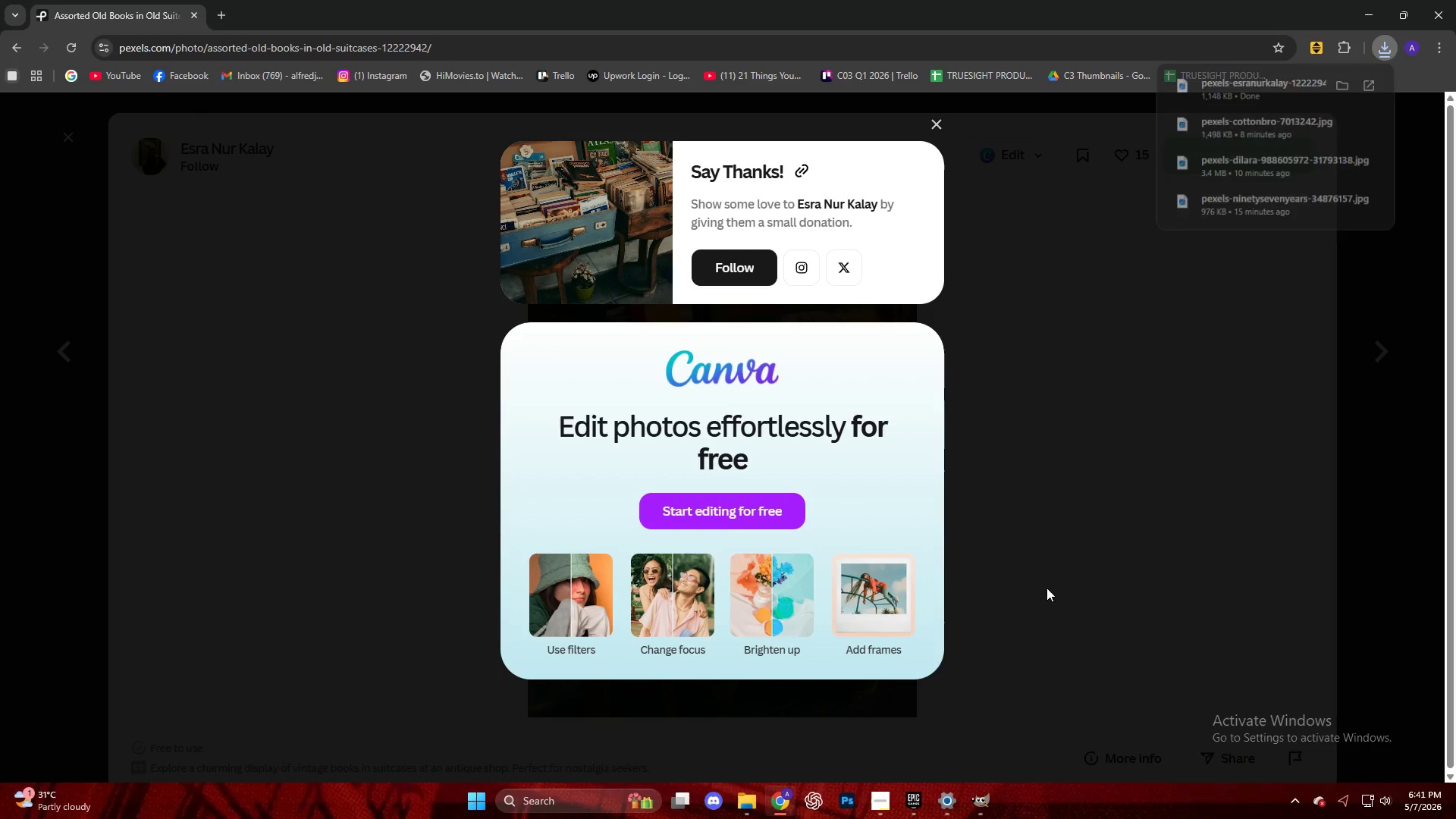 
scroll: coordinate [954, 553], scroll_direction: down, amount: 16.0
 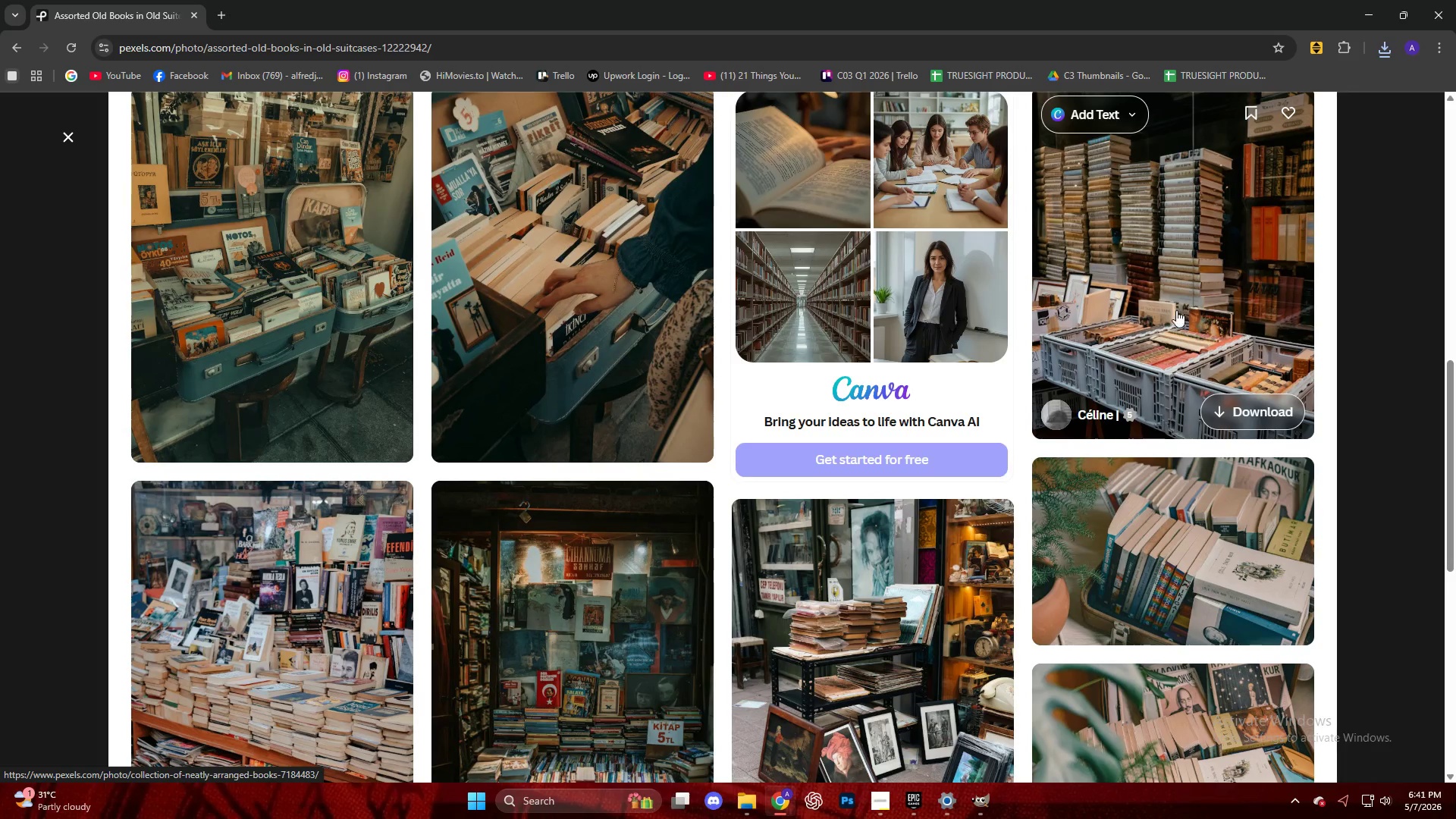 
left_click([1097, 550])
 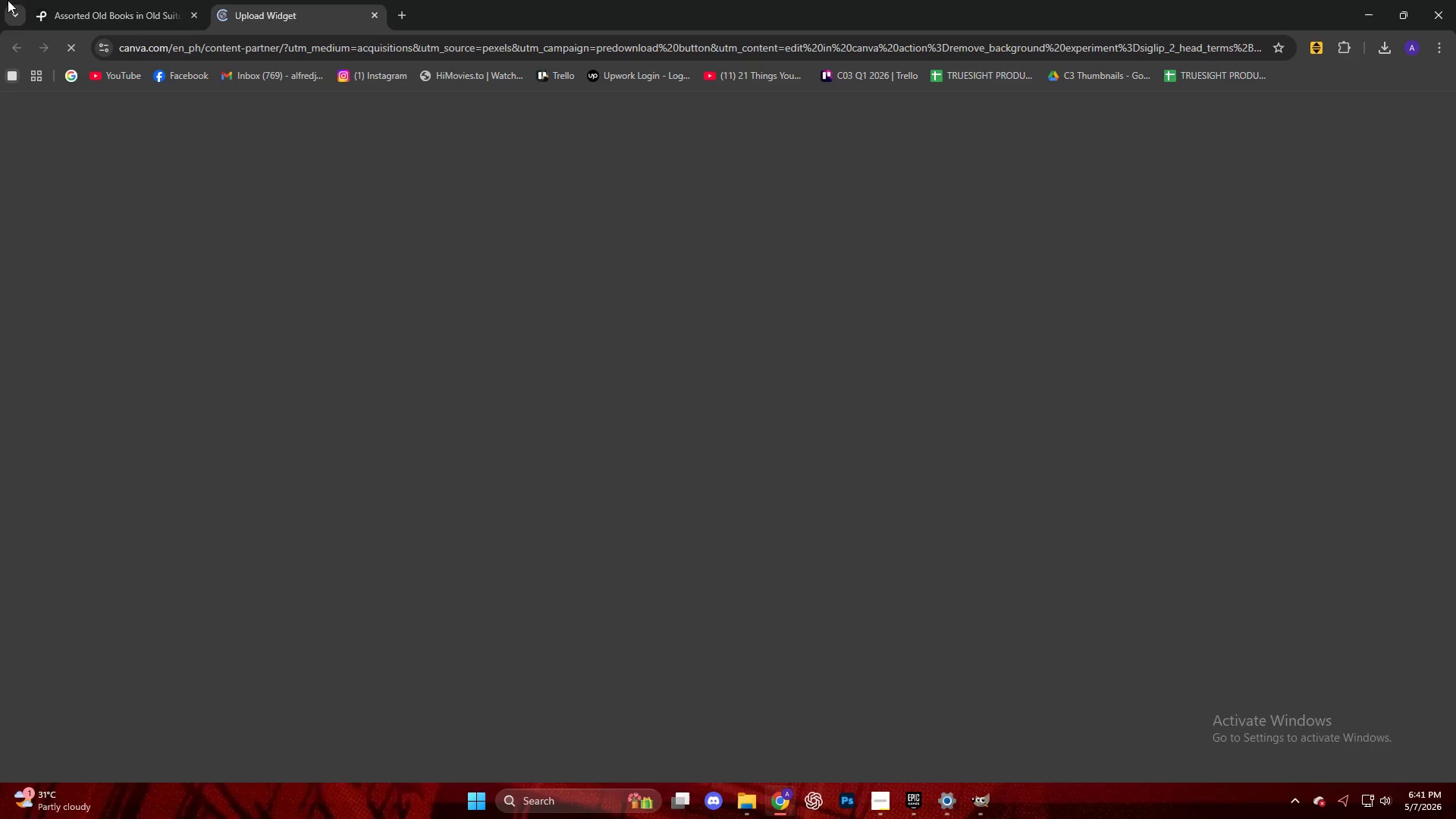 
left_click([134, 21])
 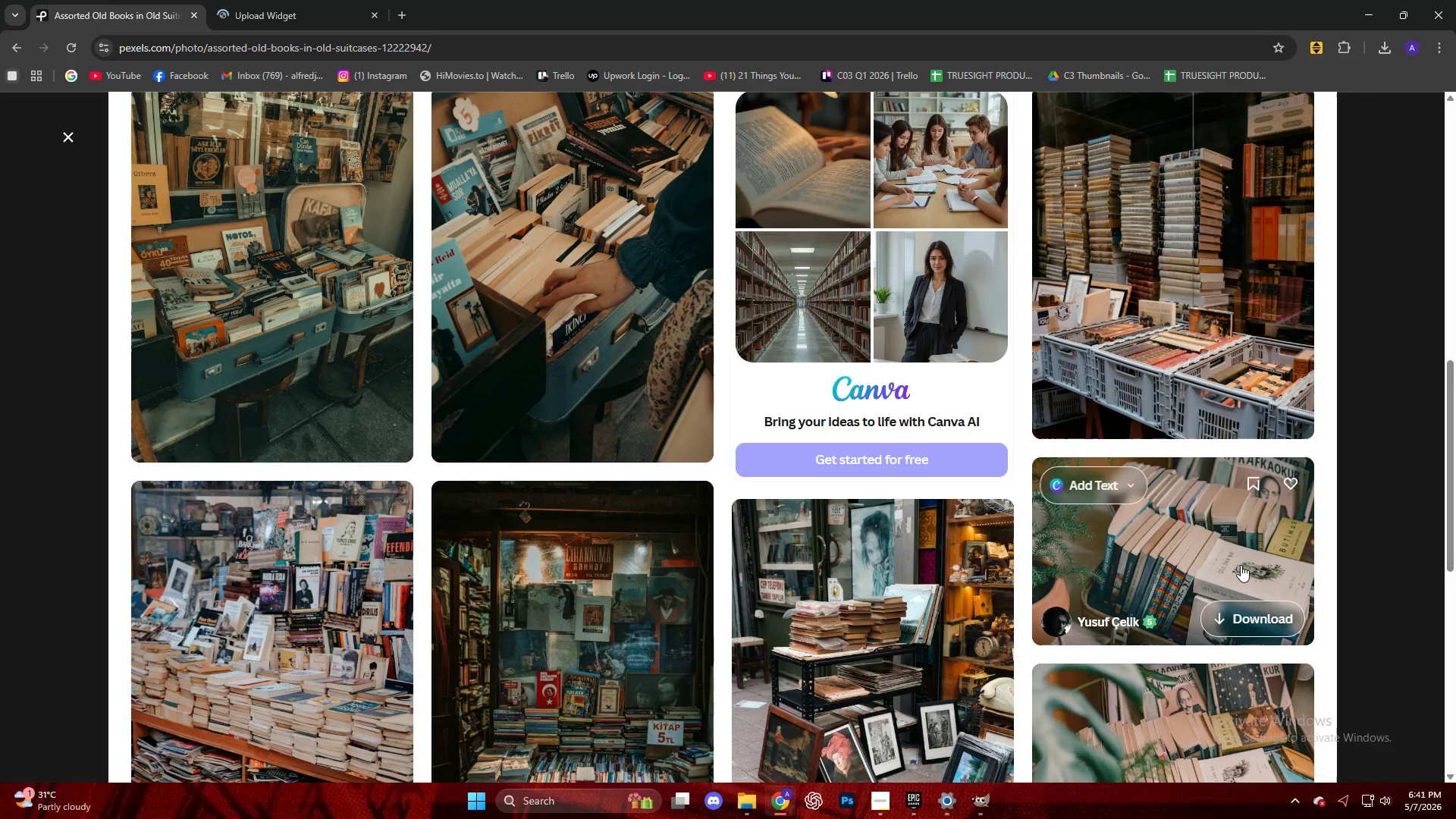 
left_click([1220, 526])
 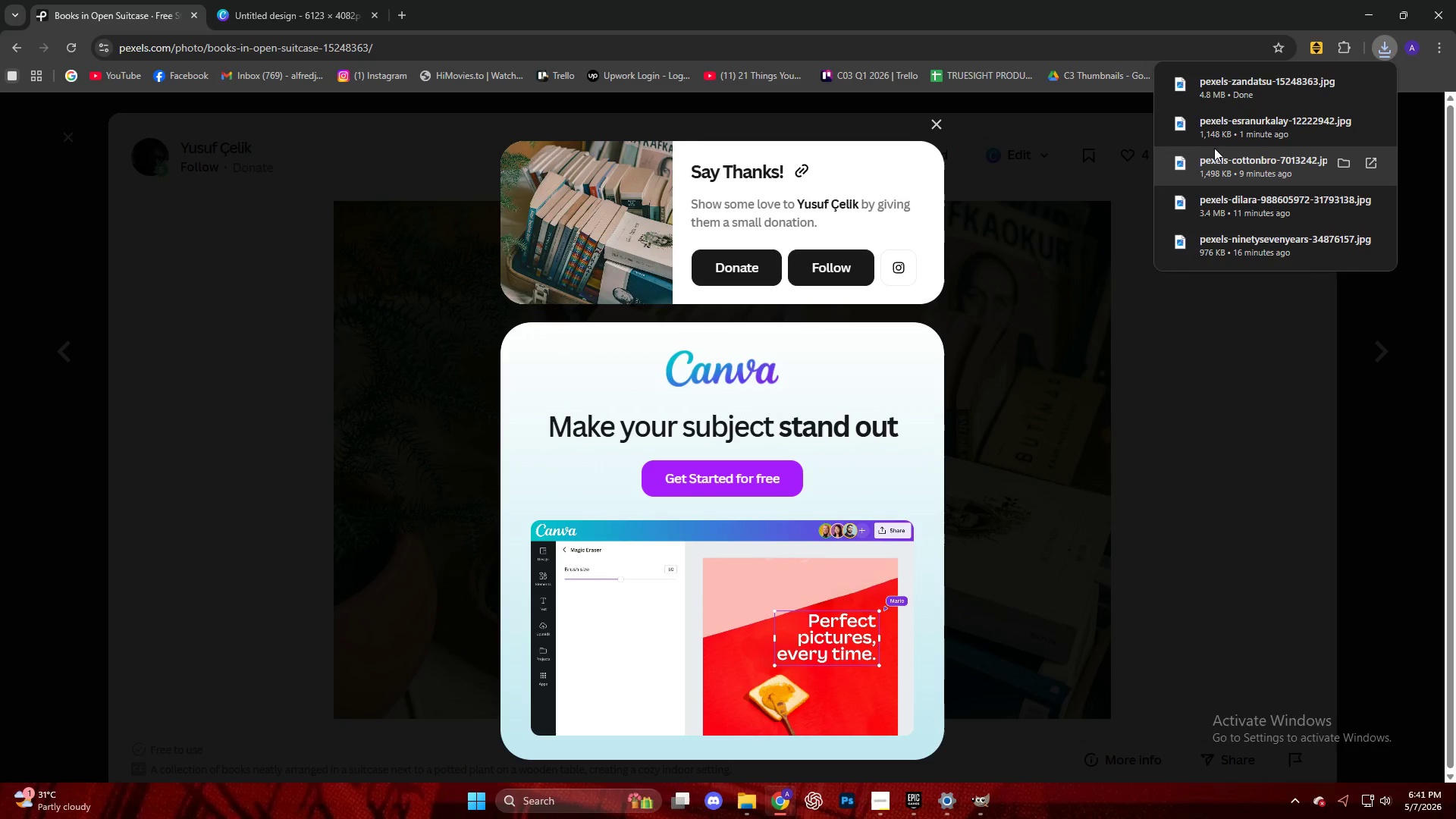 
wait(16.8)
 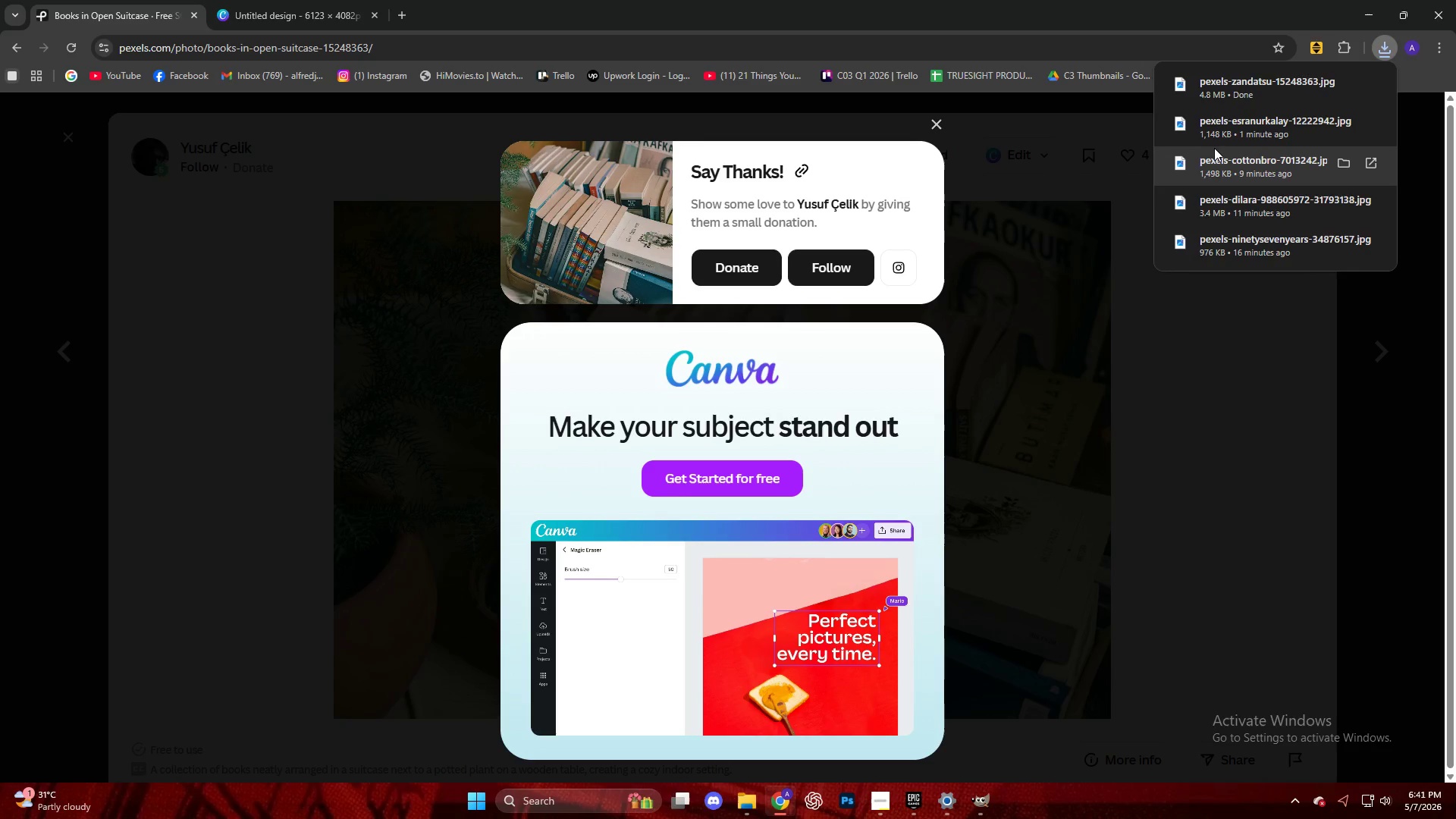 
left_click_drag(start_coordinate=[1241, 93], to_coordinate=[651, 460])
 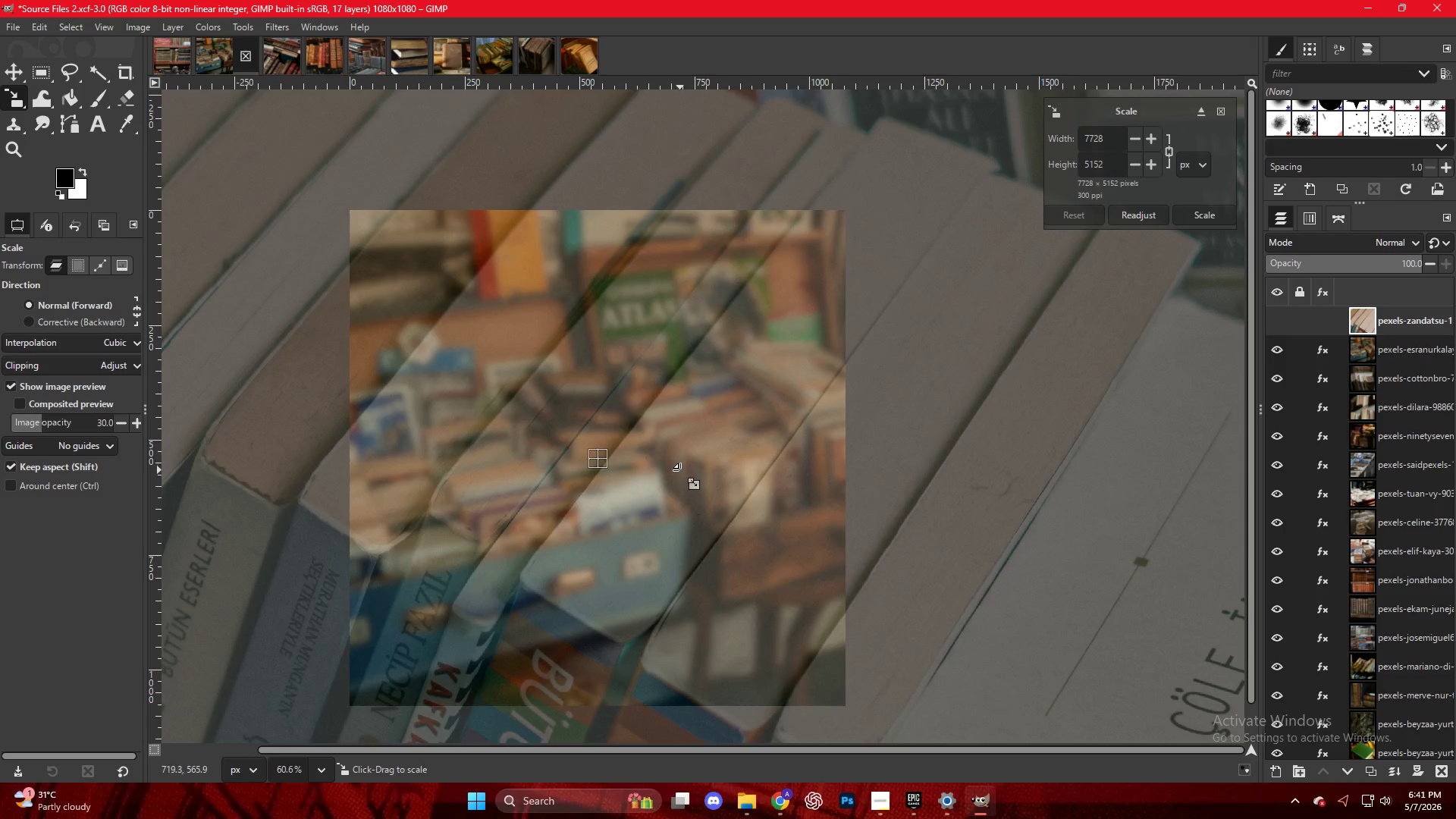 
hold_key(key=ControlLeft, duration=4.42)
scroll: coordinate [914, 474], scroll_direction: down, amount: 16.0
 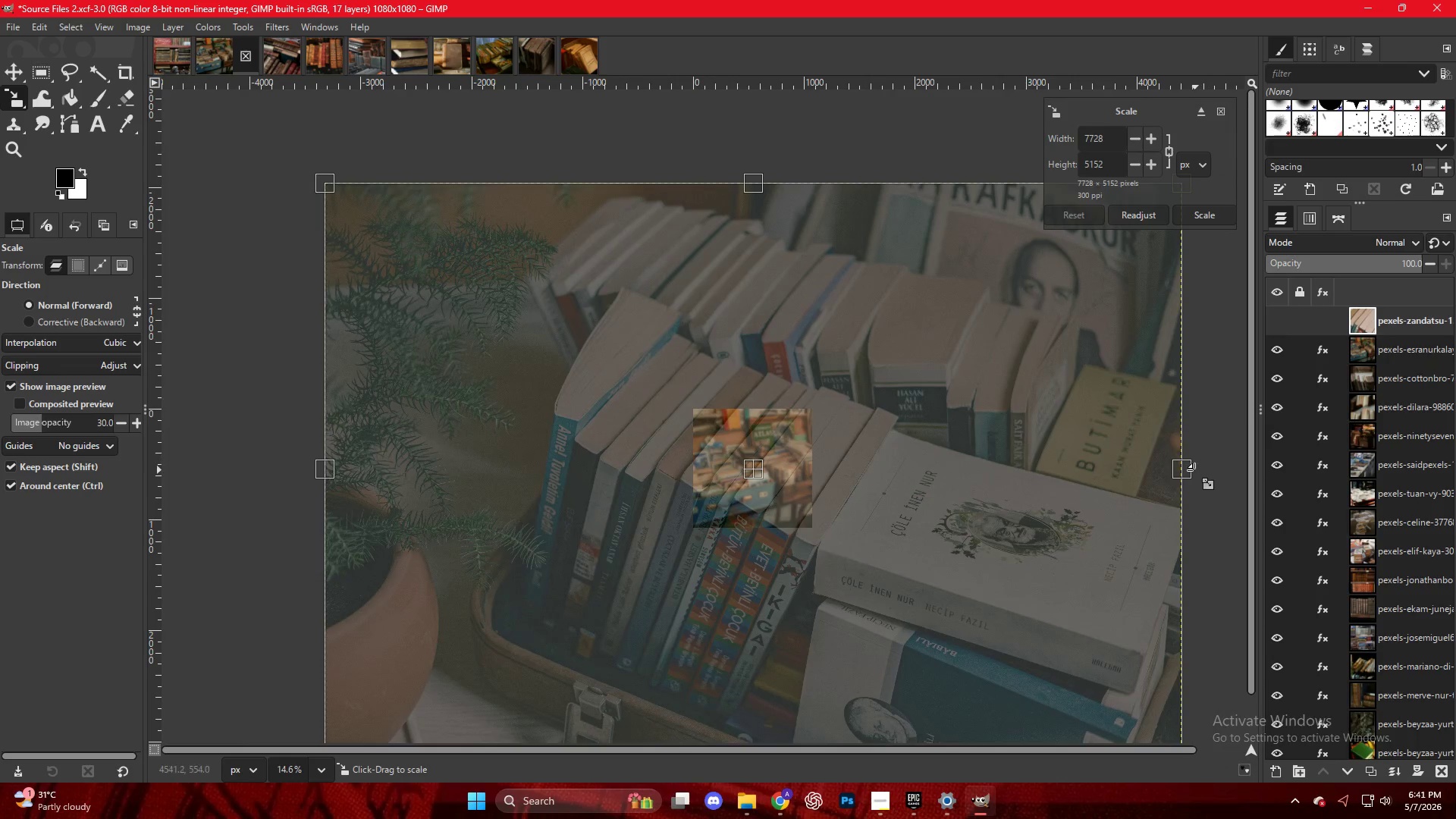 
left_click_drag(start_coordinate=[1188, 470], to_coordinate=[849, 457])
 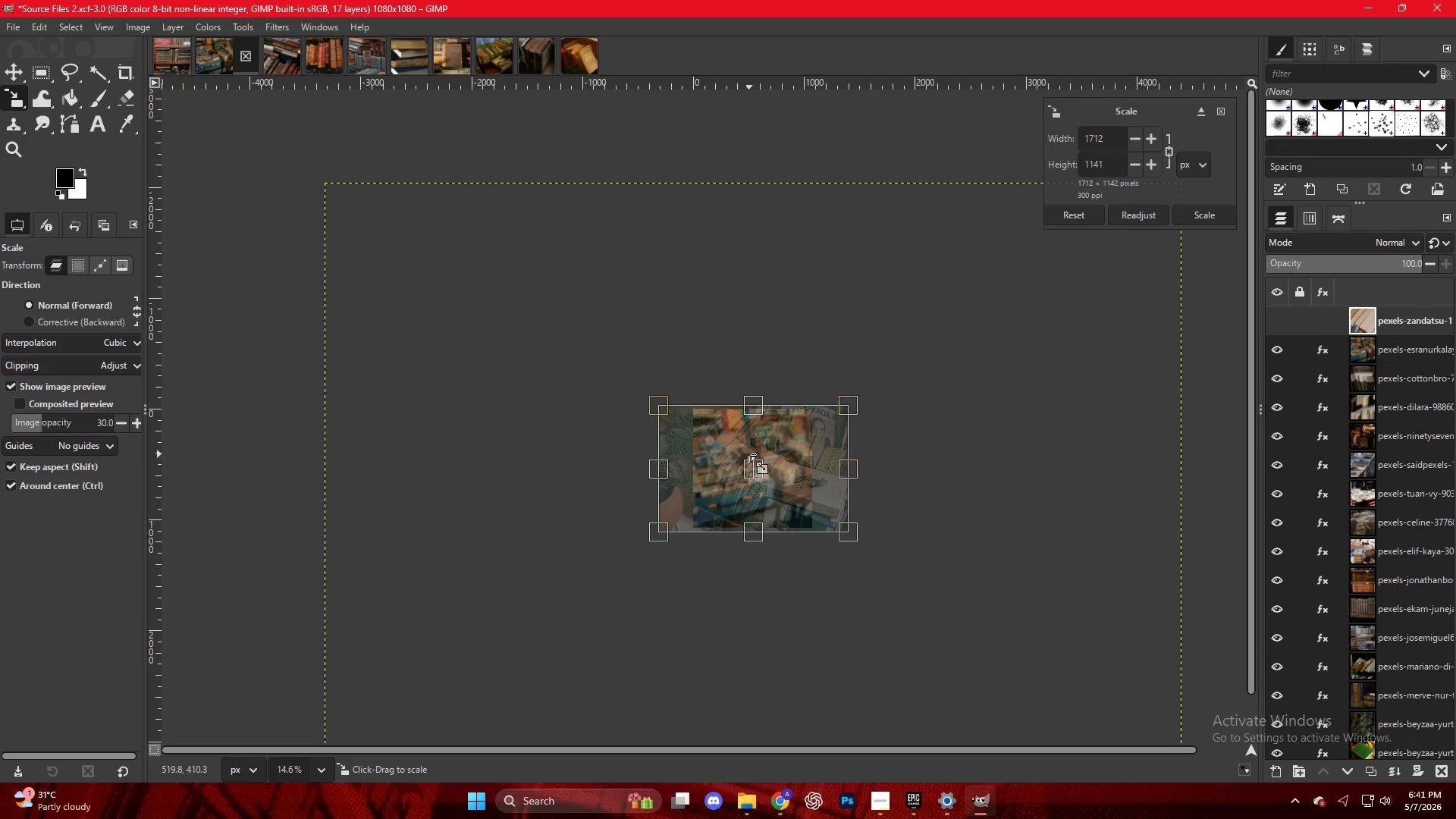 
scroll: coordinate [771, 472], scroll_direction: up, amount: 13.0
 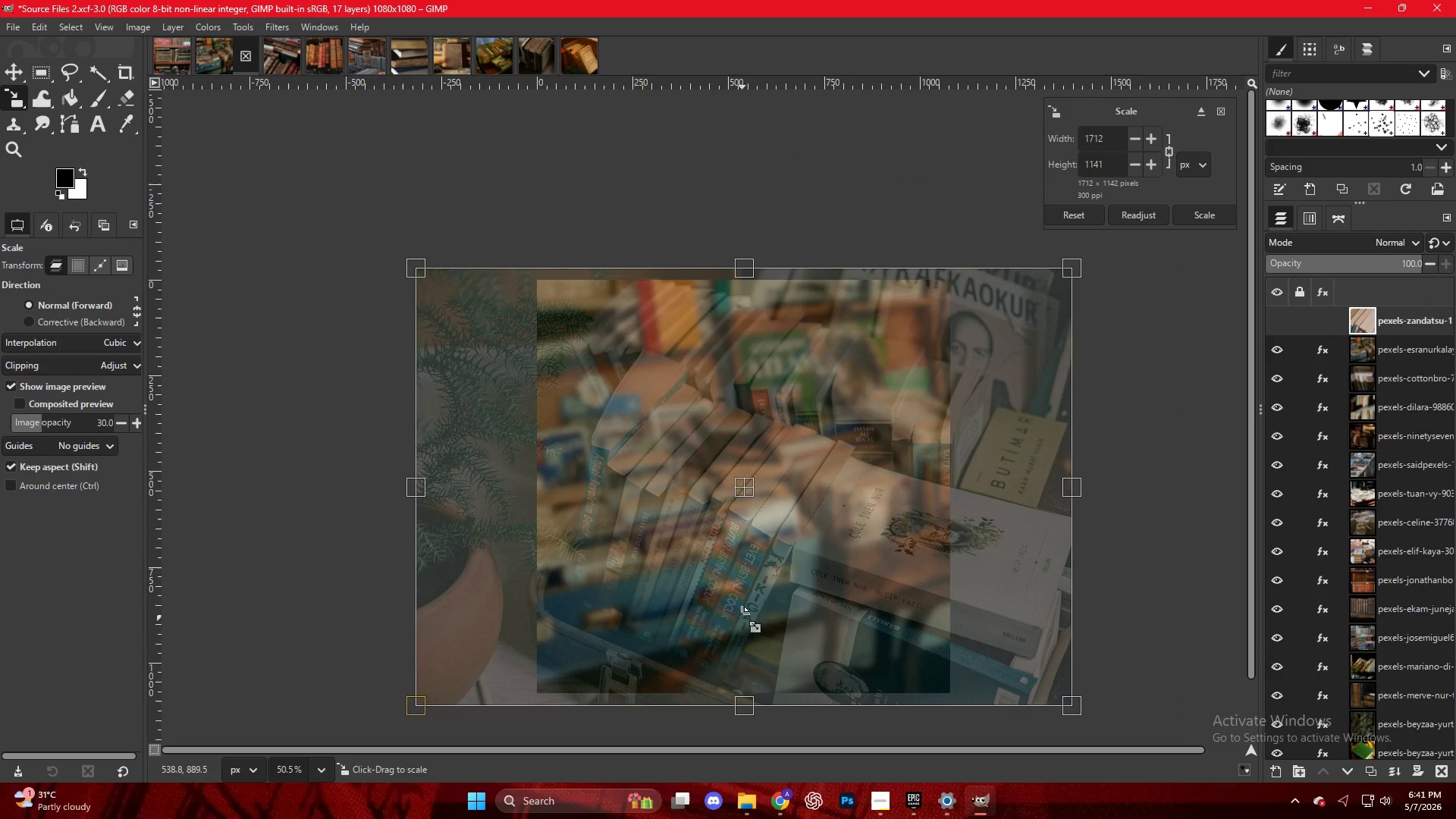 
left_click([748, 601])
 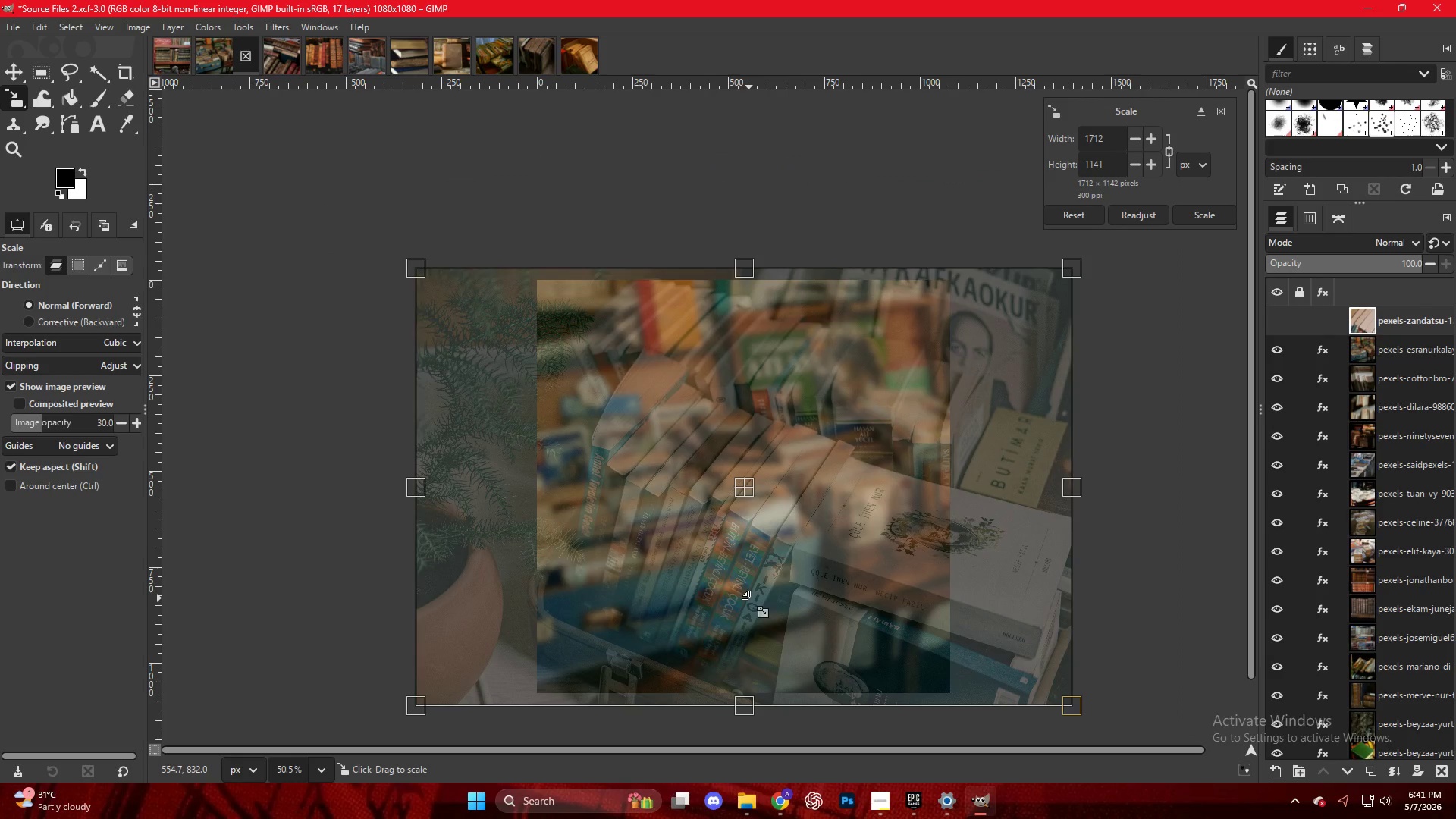 
key(NumpadEnter)
 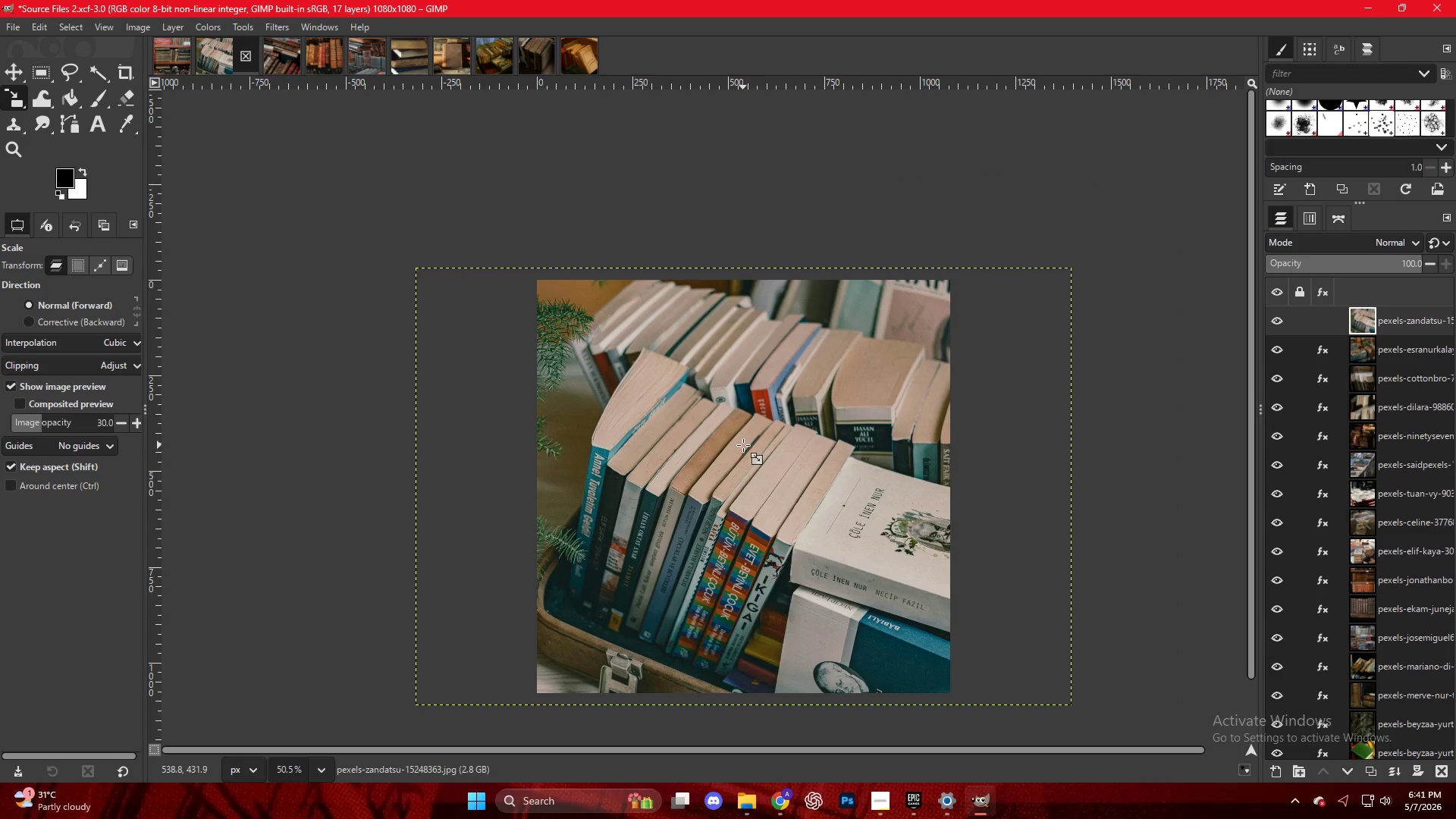 
mouse_move([813, 606])
 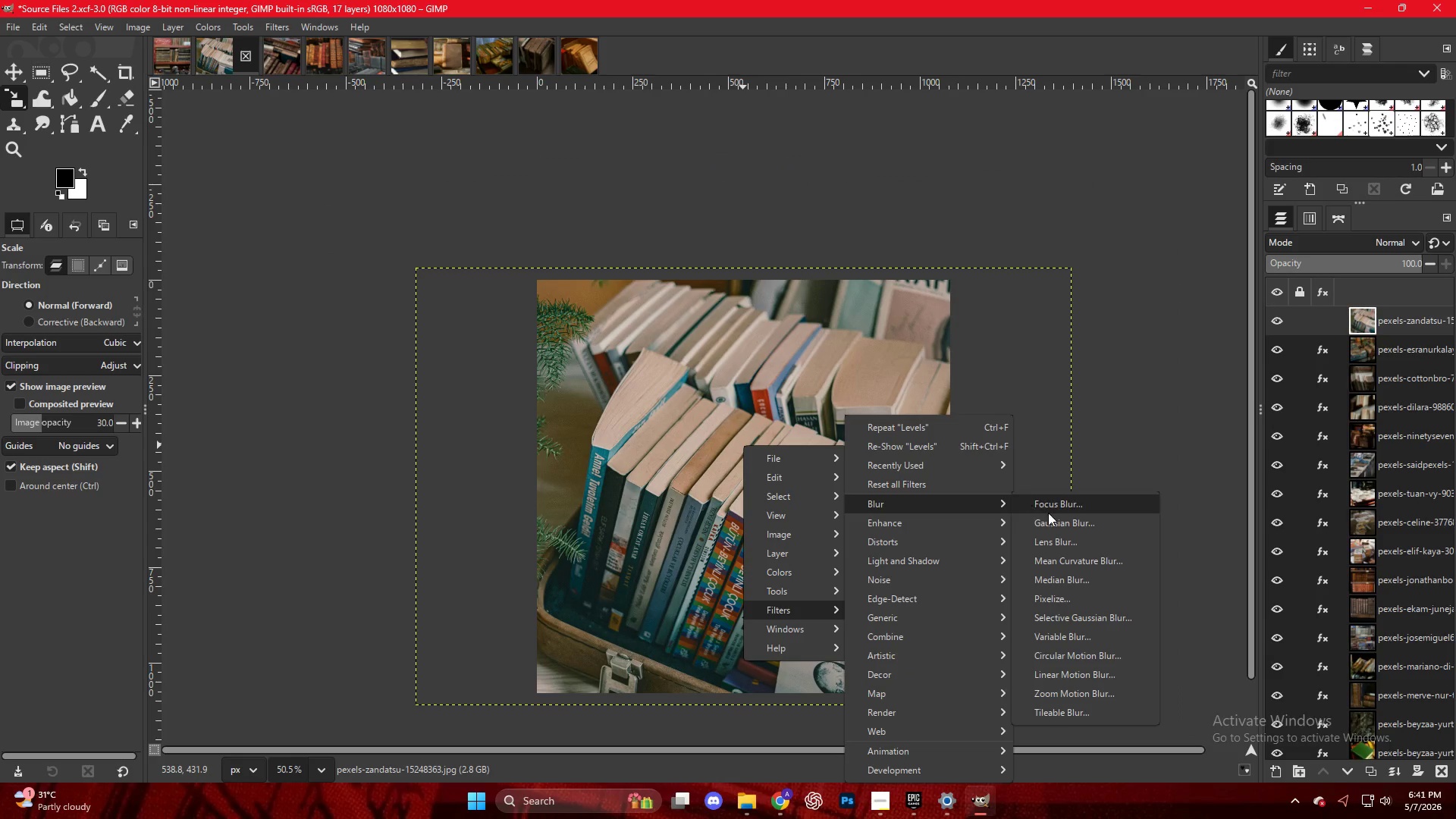 
left_click([1050, 522])
 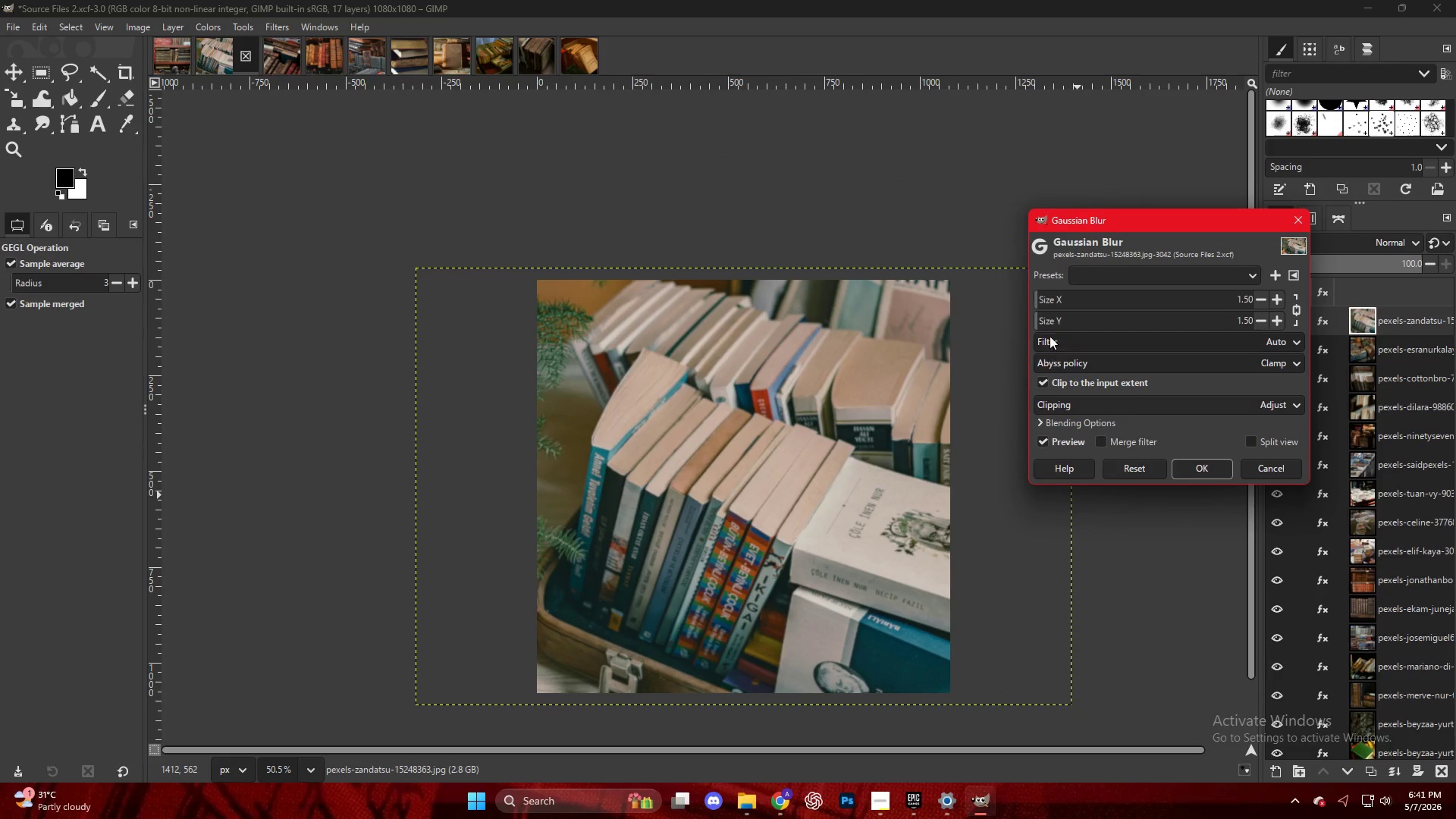 
left_click_drag(start_coordinate=[1046, 317], to_coordinate=[1050, 319])
 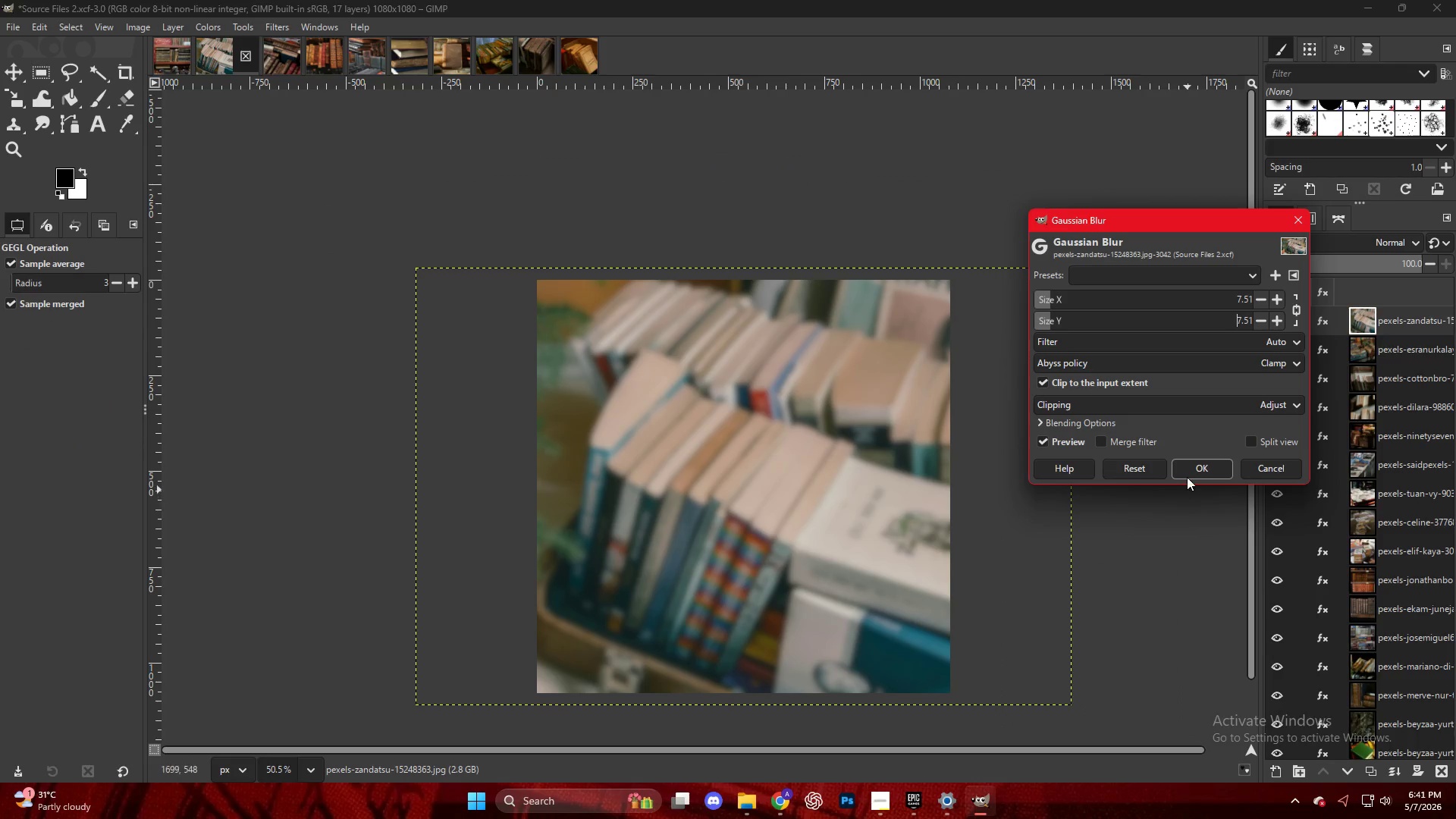 
left_click([1187, 477])
 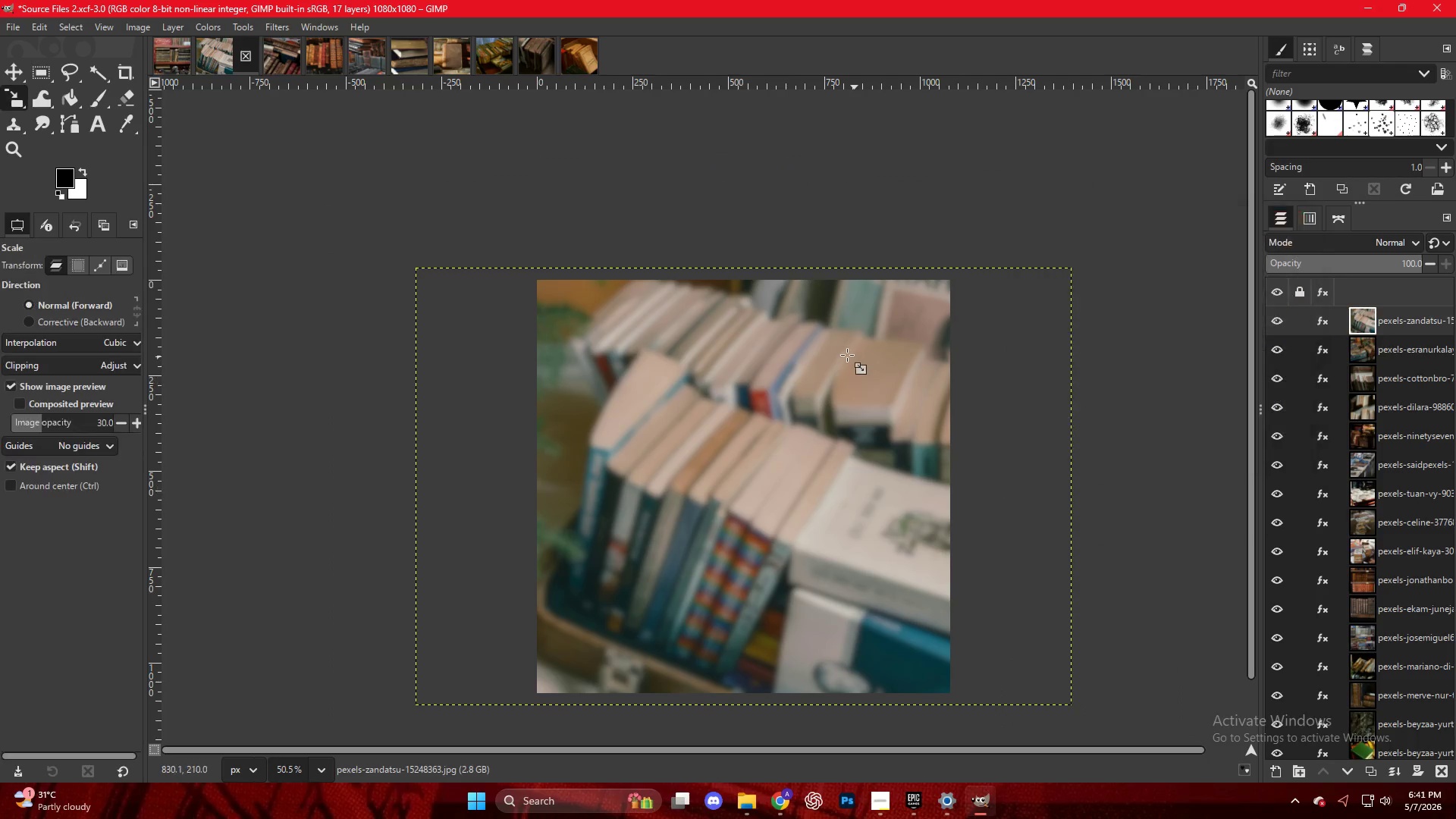 
right_click([847, 355])
 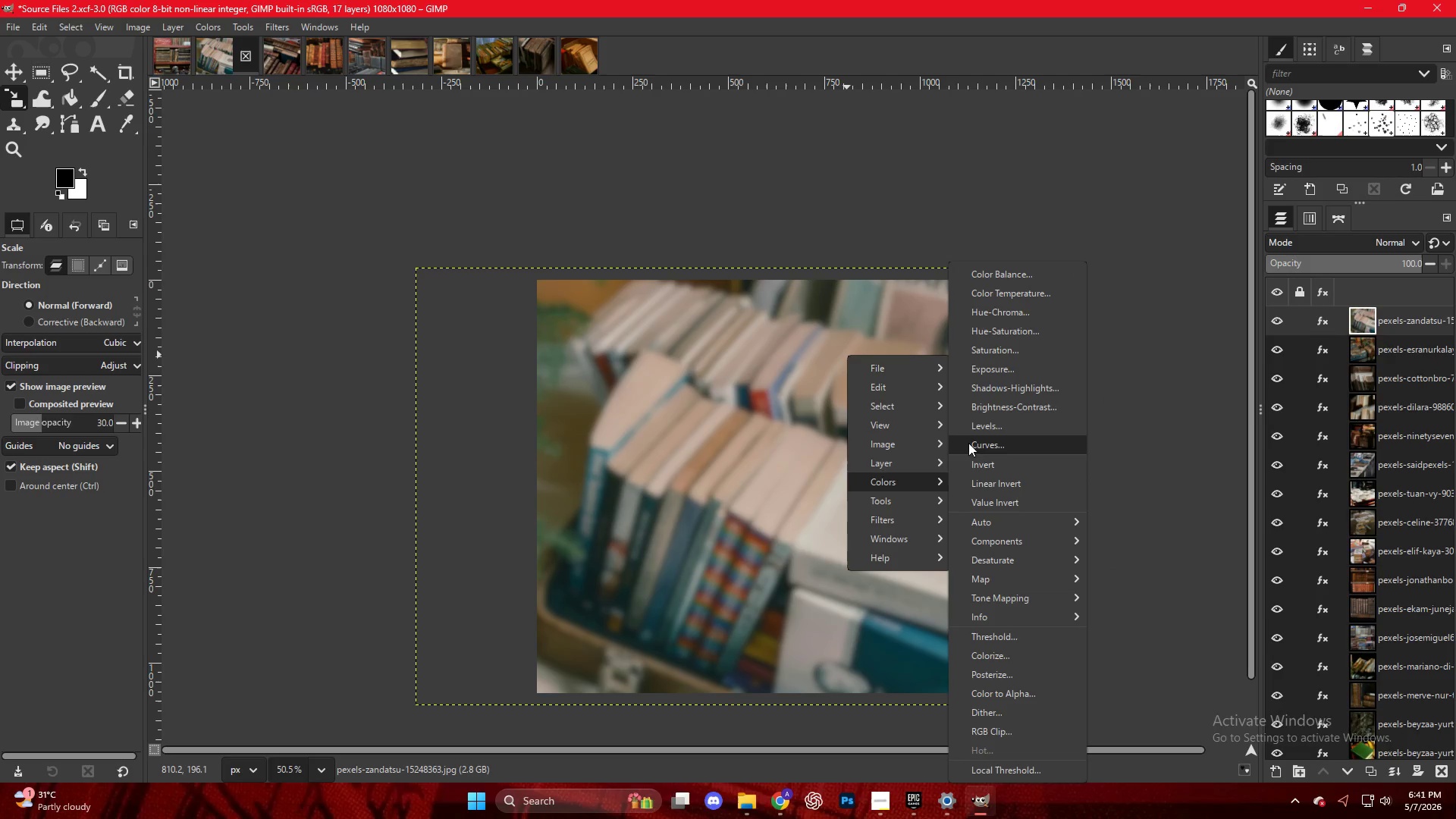 
wait(6.36)
 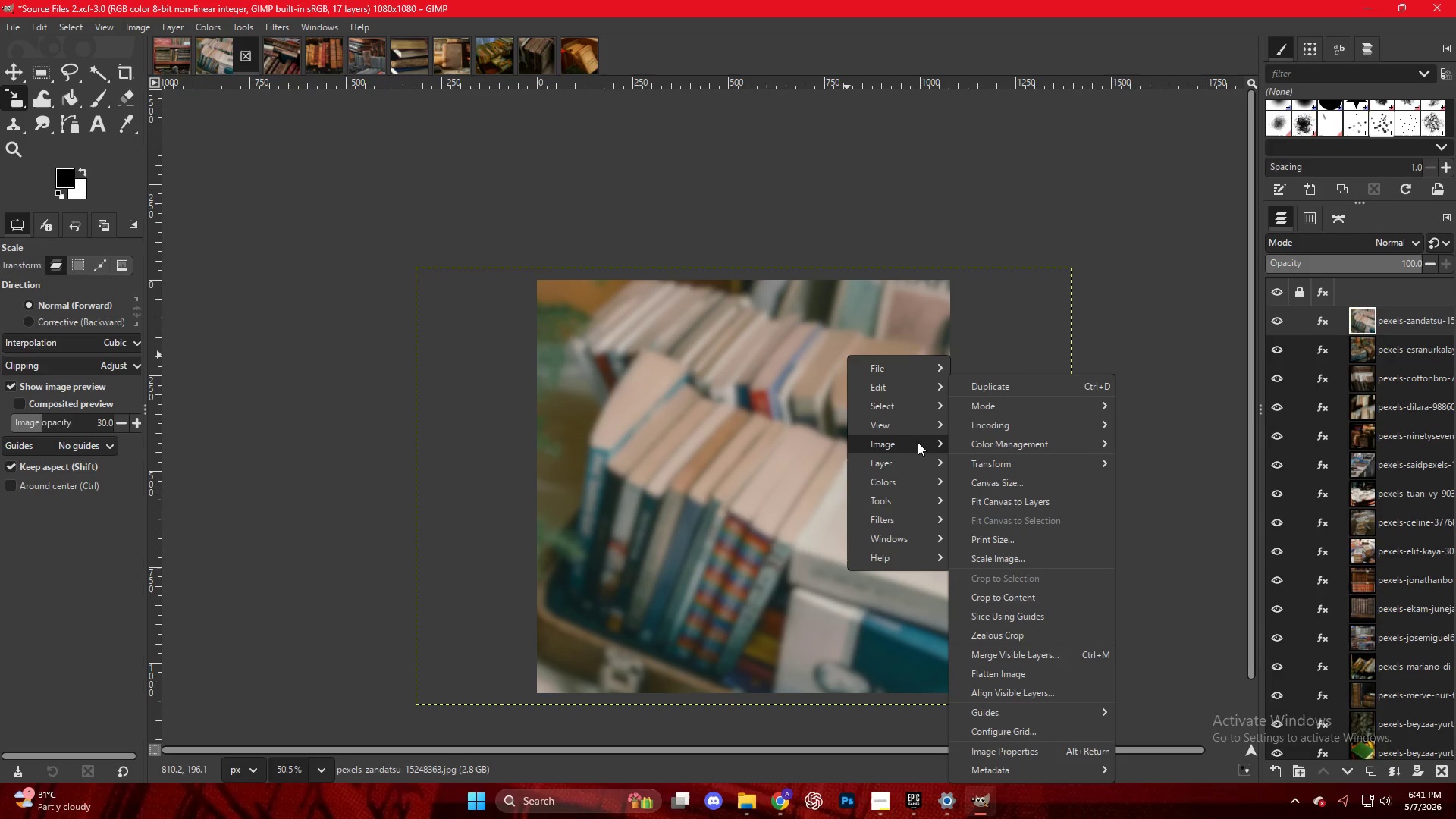 
left_click([1207, 431])
 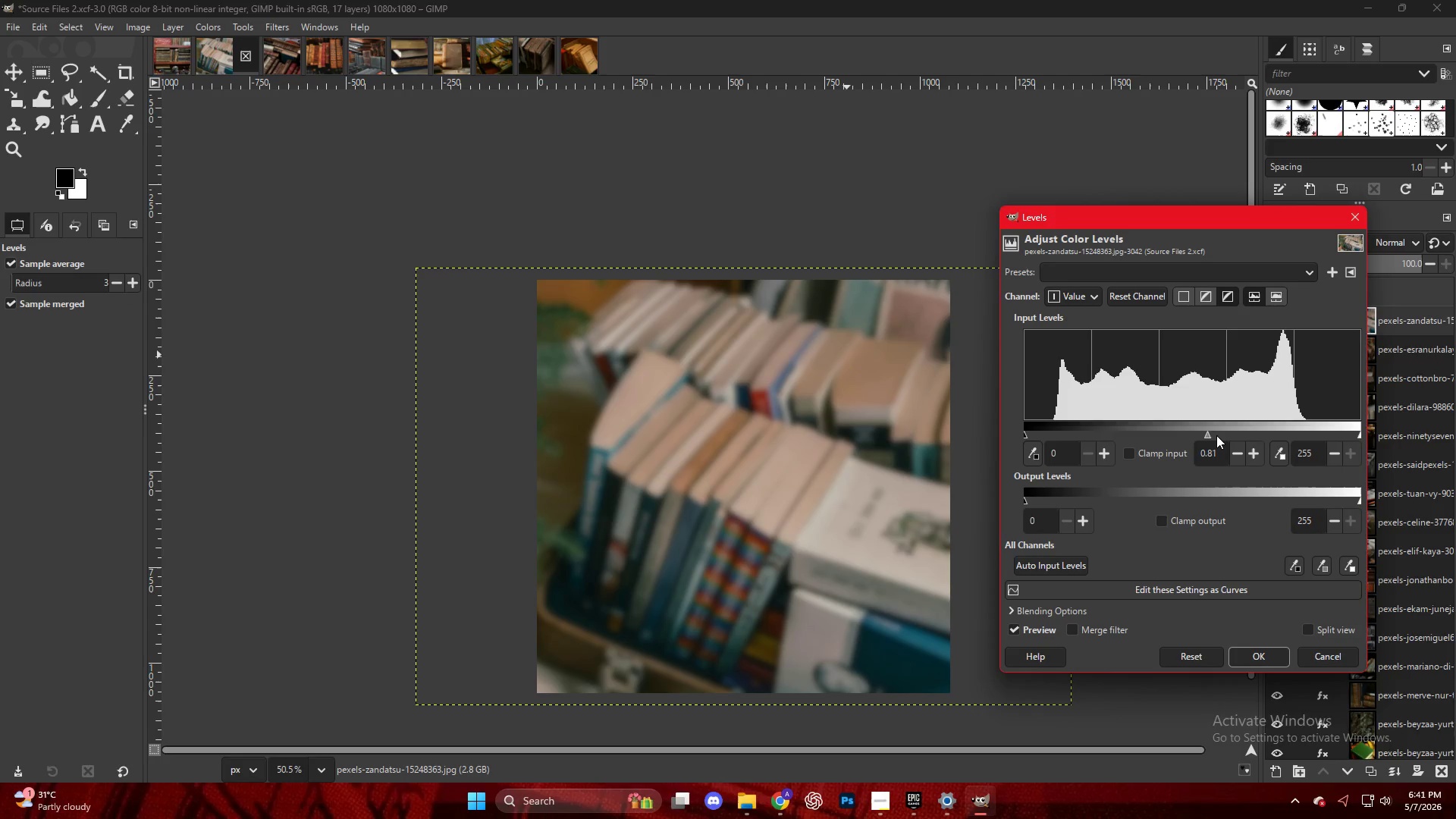 
left_click([1216, 435])
 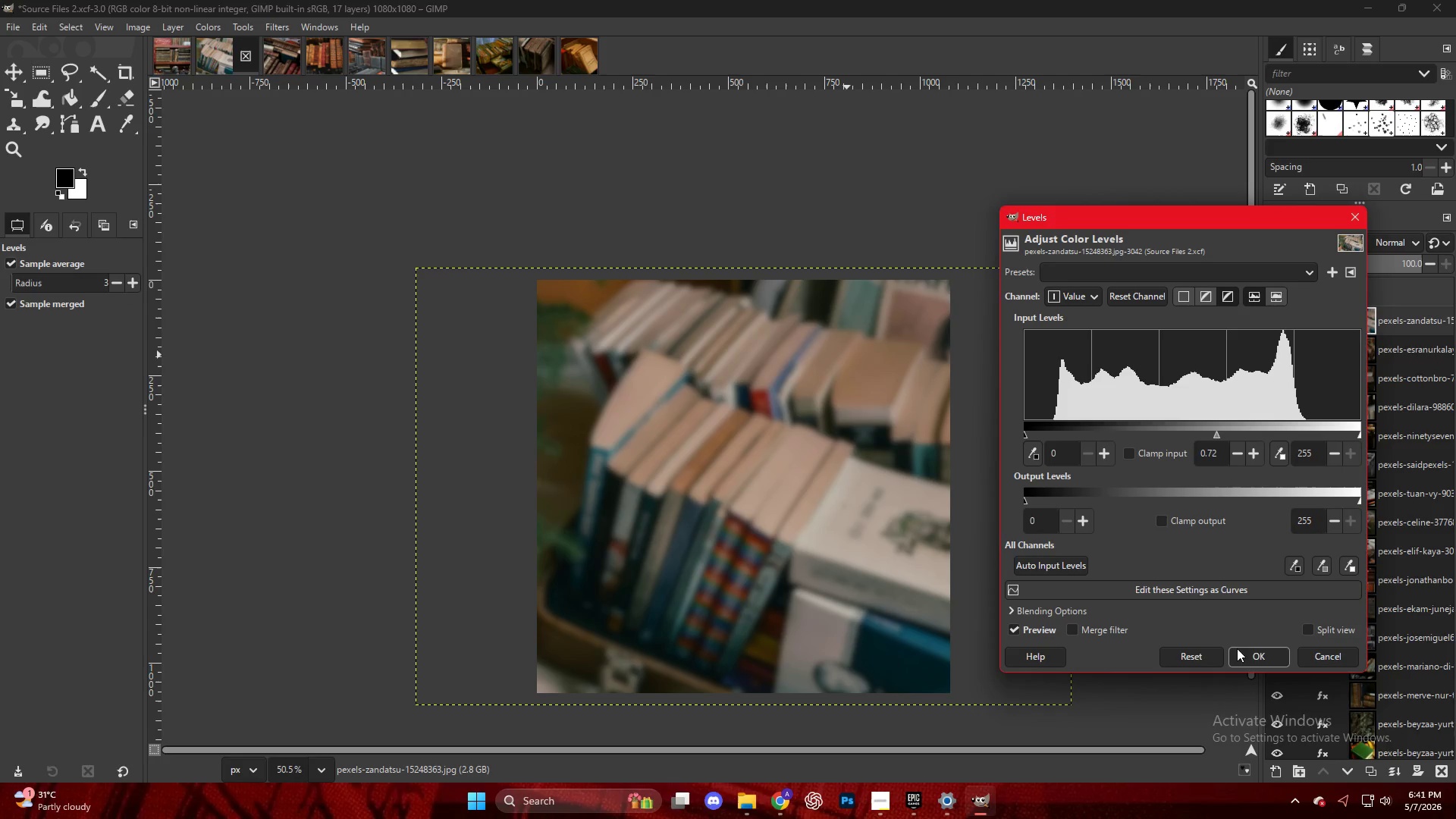 
left_click([1252, 654])
 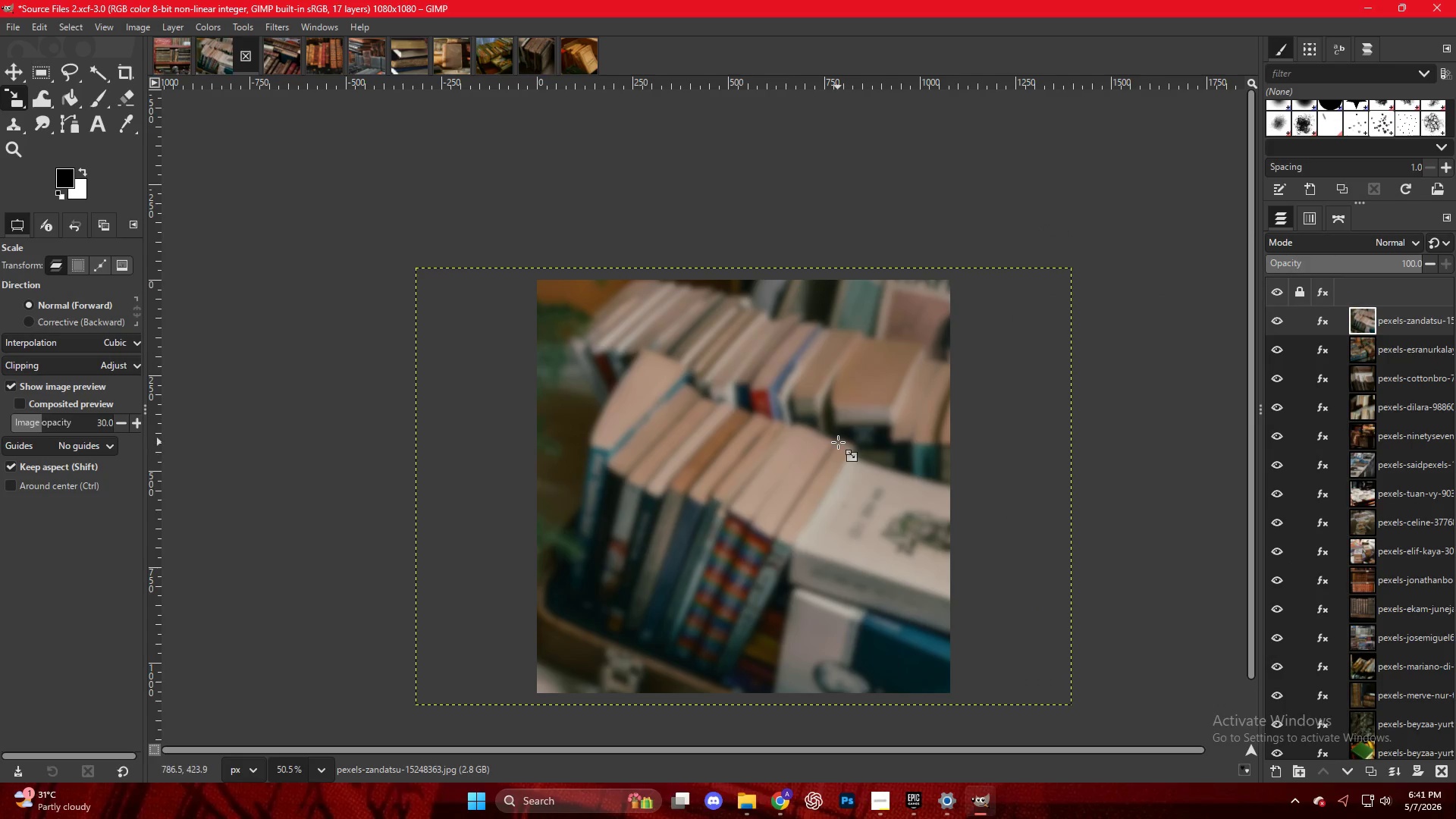 
key(Control+Shift+E)
 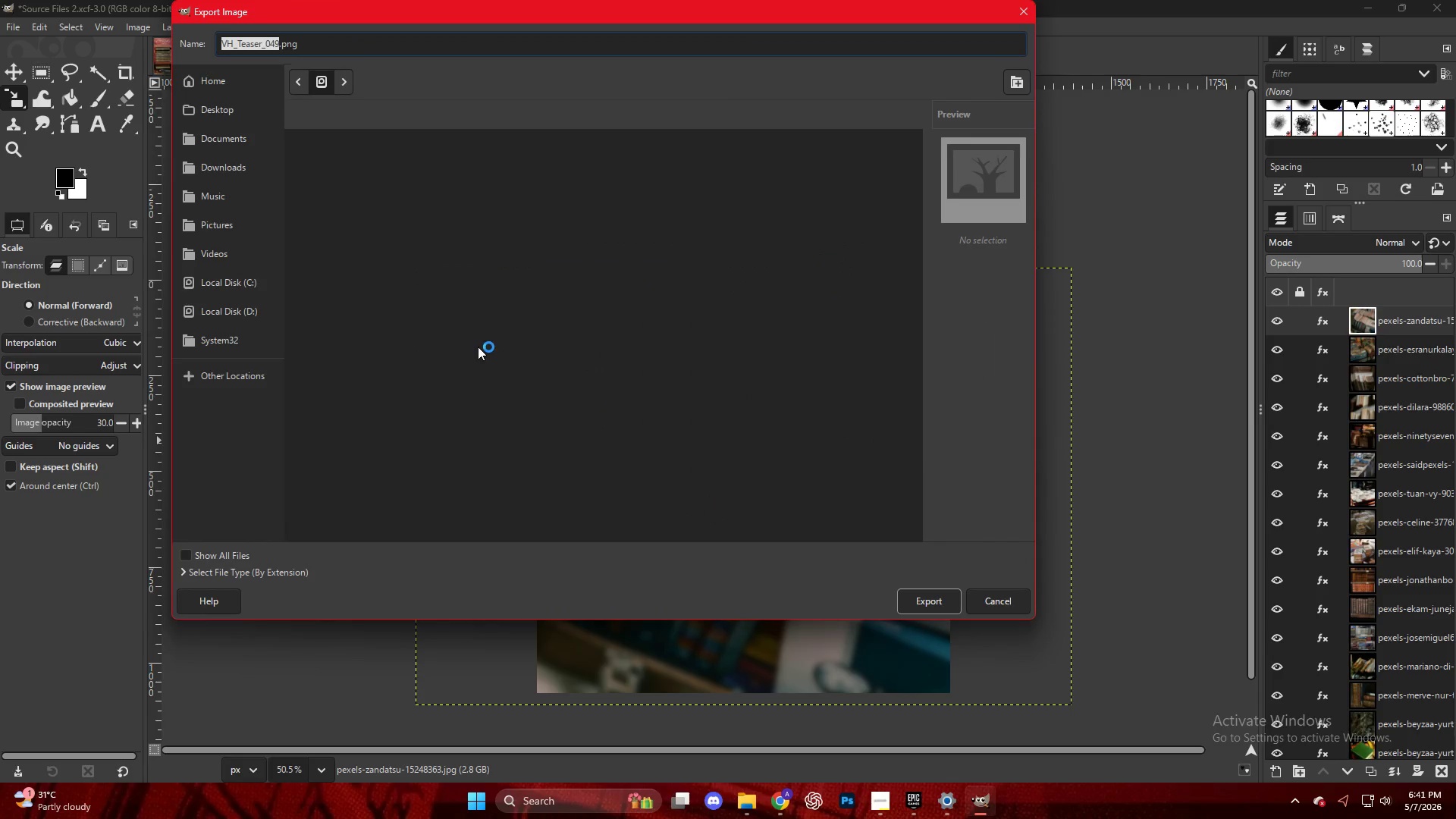 
left_click([397, 532])
 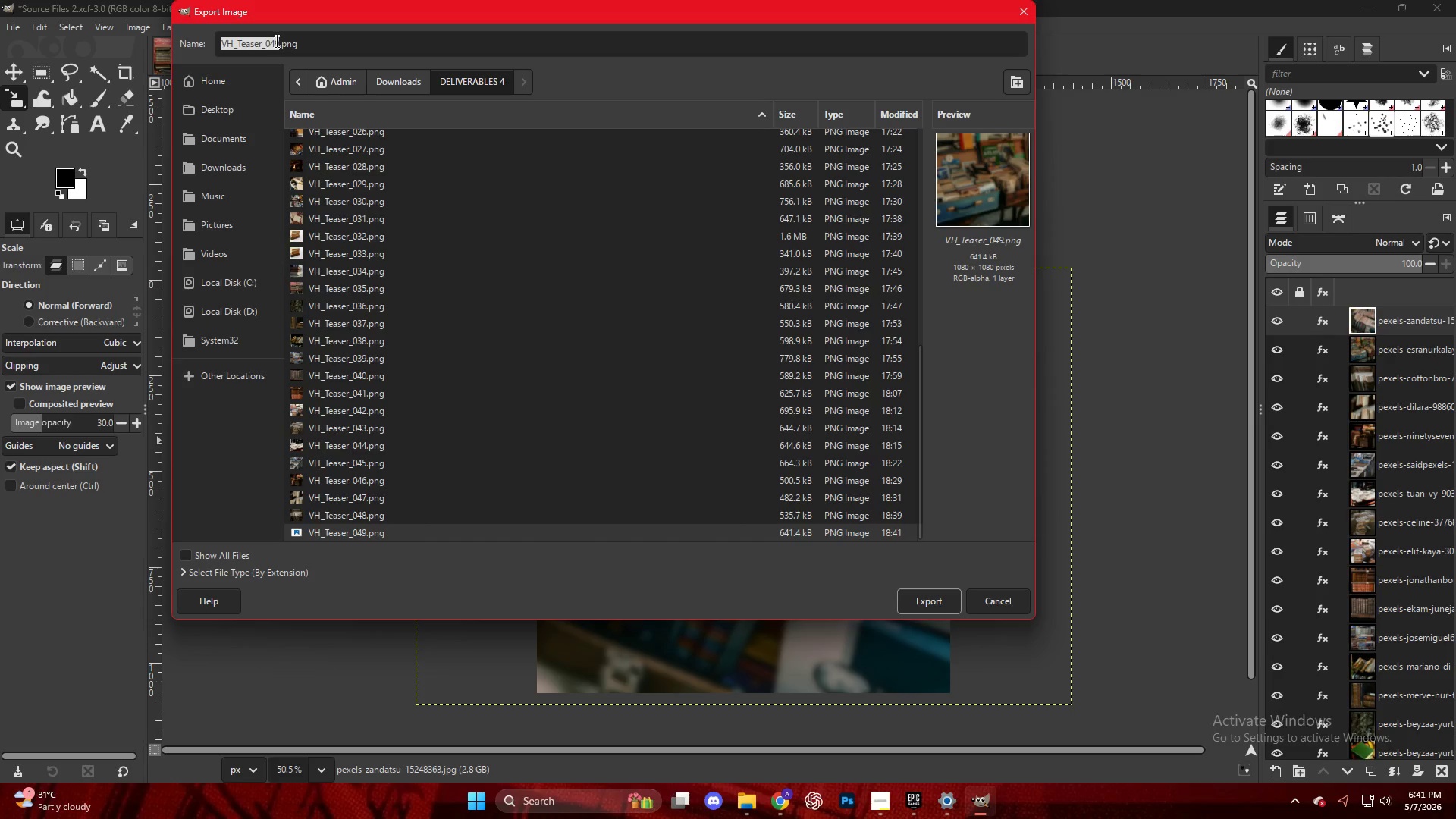 
scroll: coordinate [475, 490], scroll_direction: down, amount: 19.0
 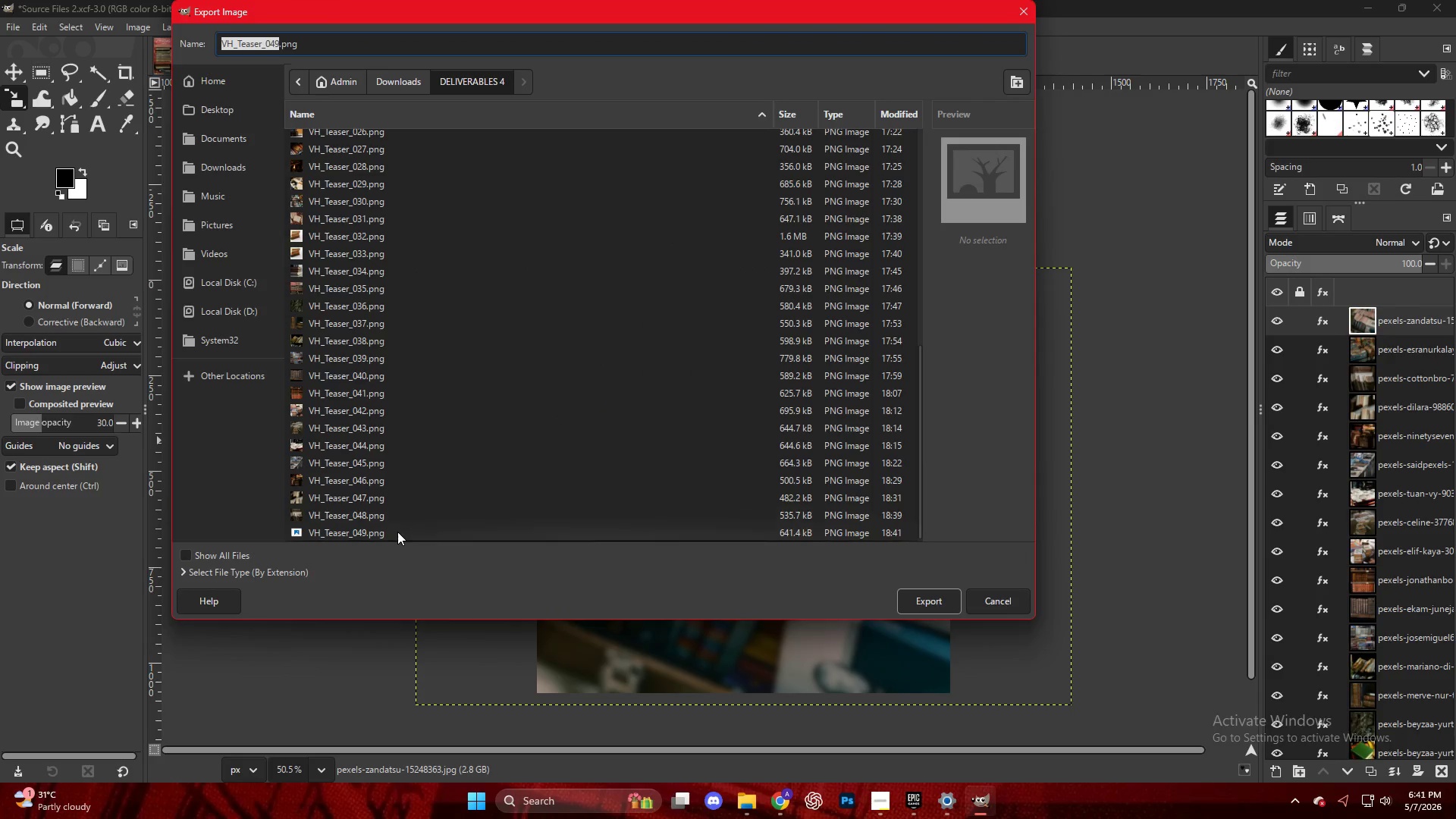 
left_click([275, 40])
 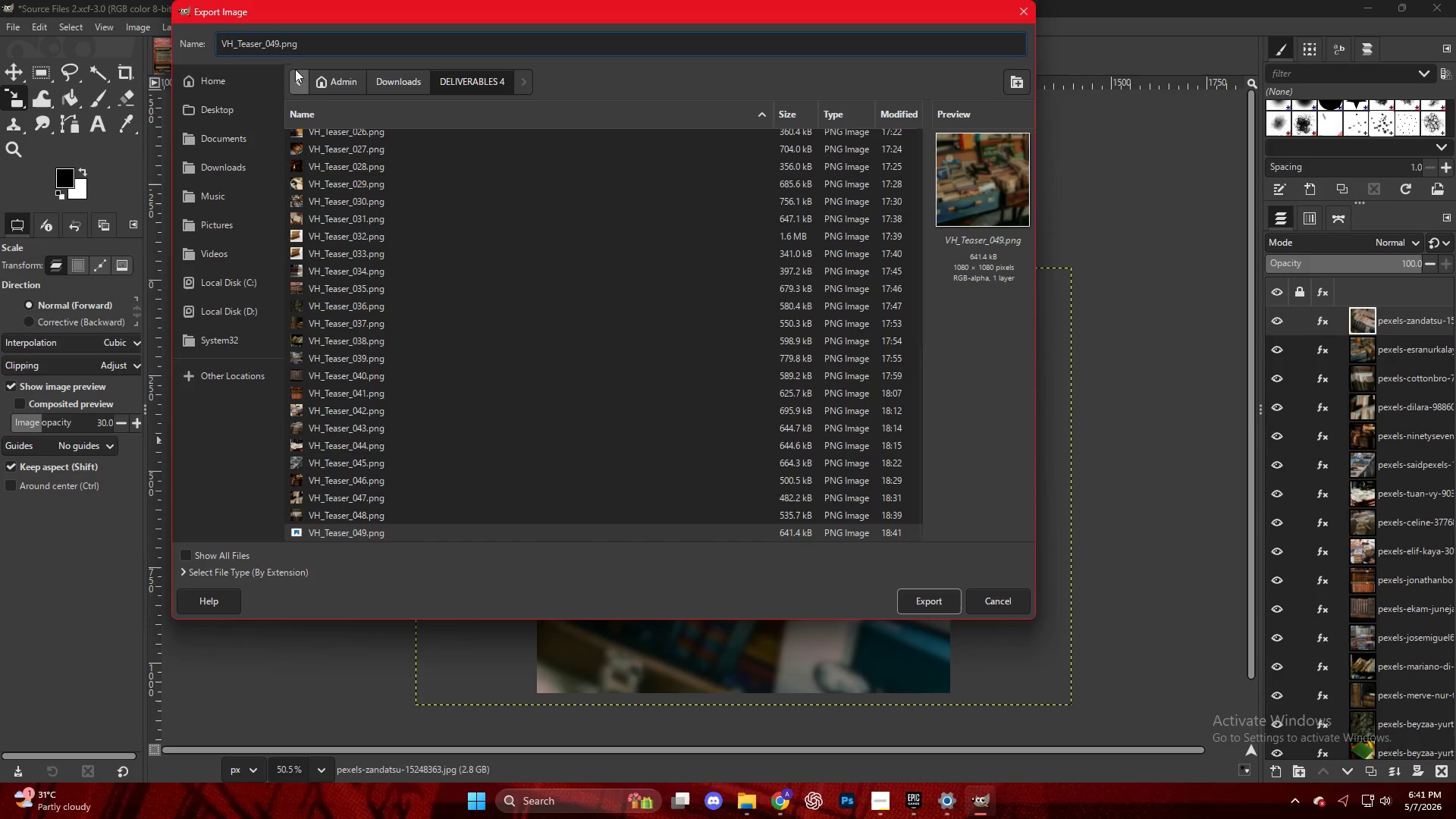 
key(ArrowRight)
 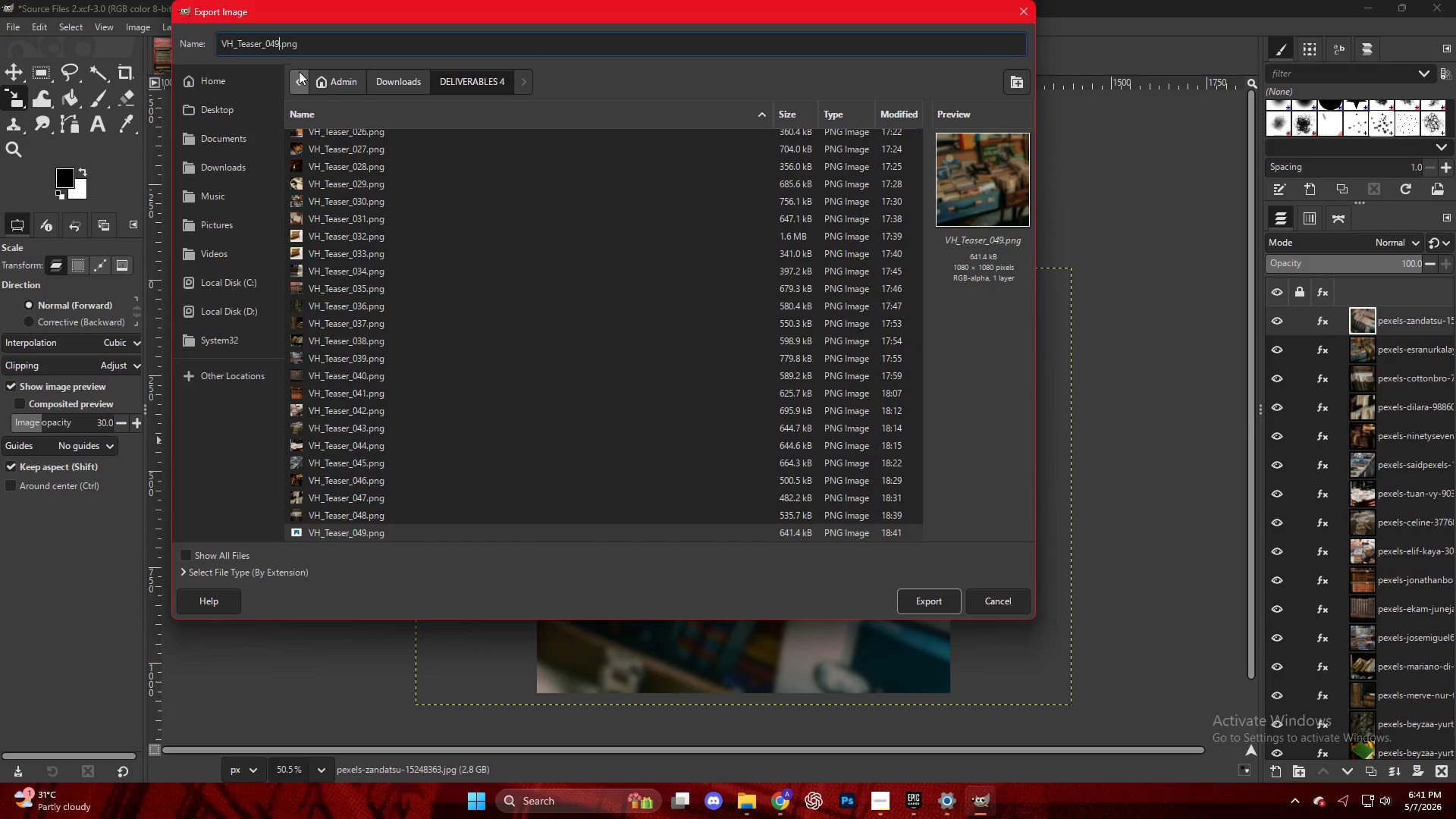 
key(Backspace)
 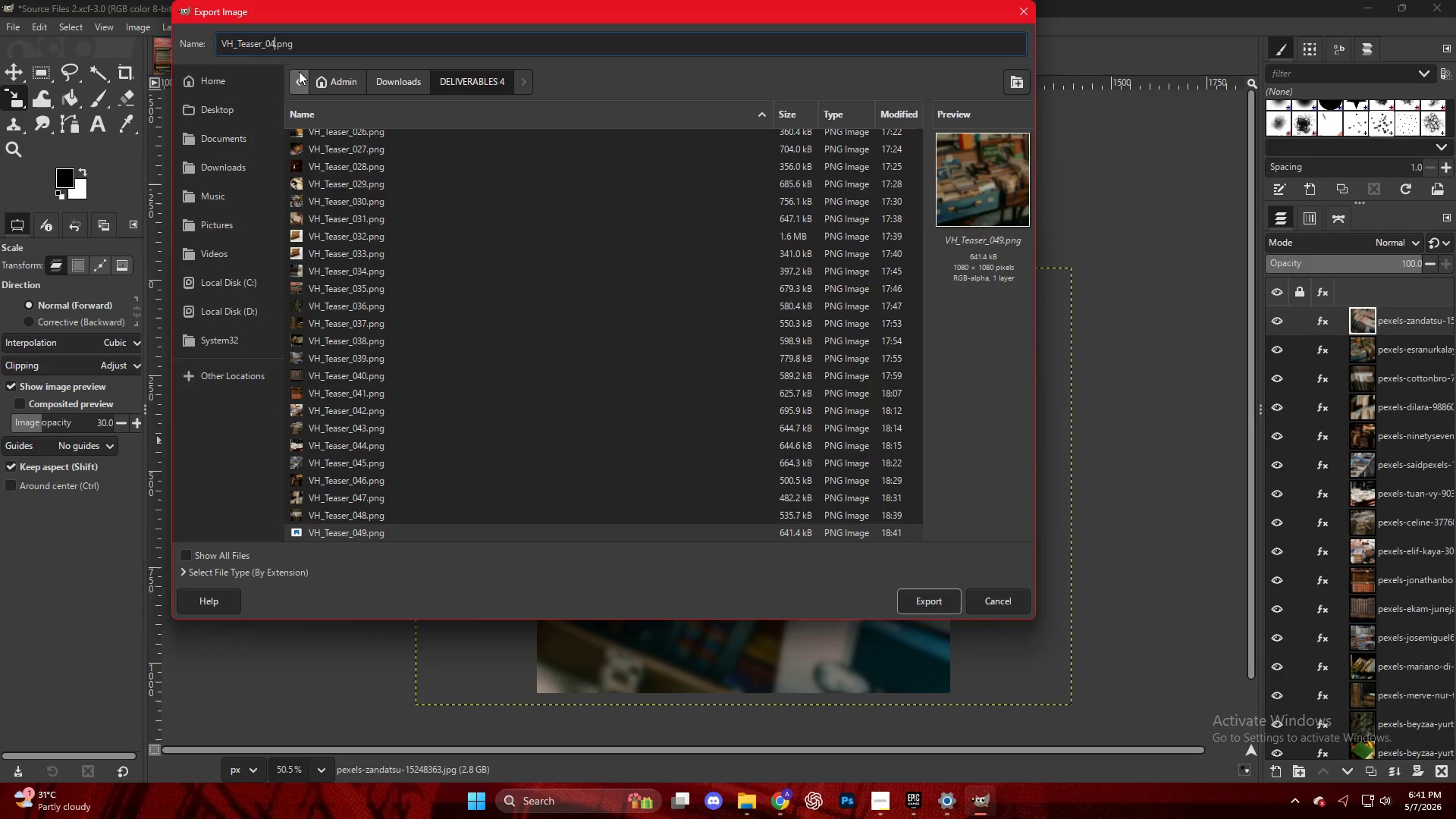 
key(Backspace)
 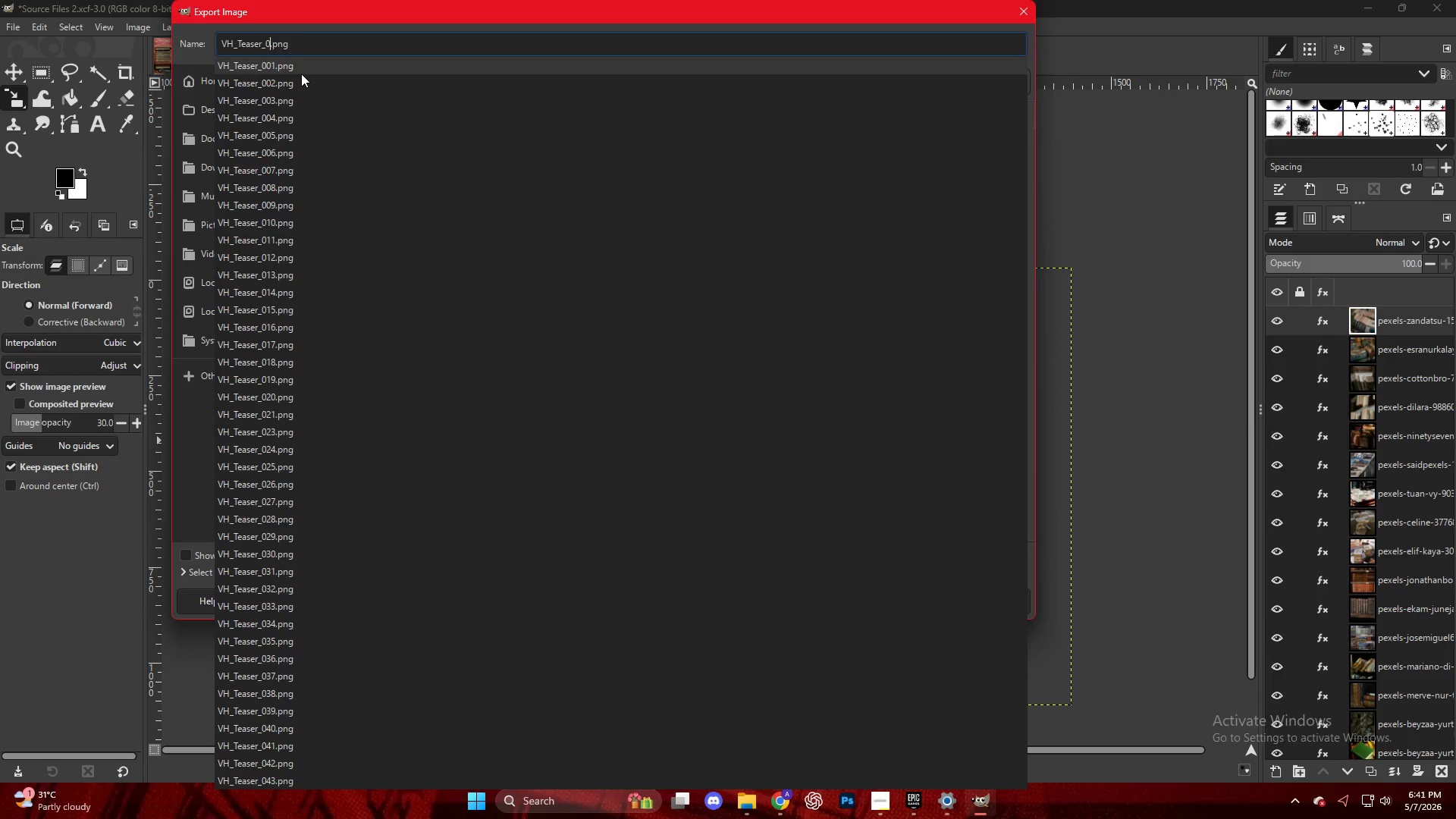 
key(5)
 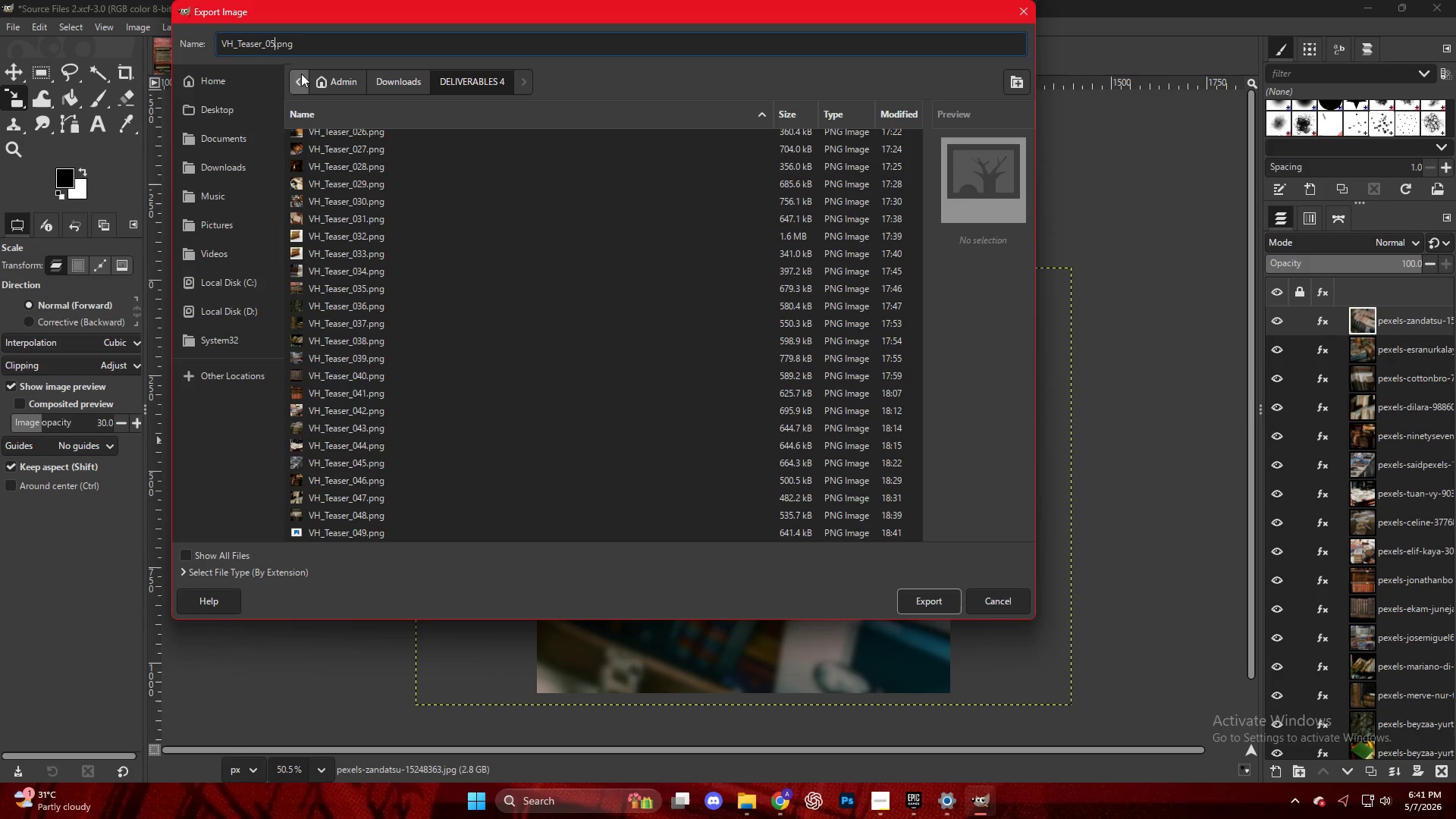 
key(Minus)
 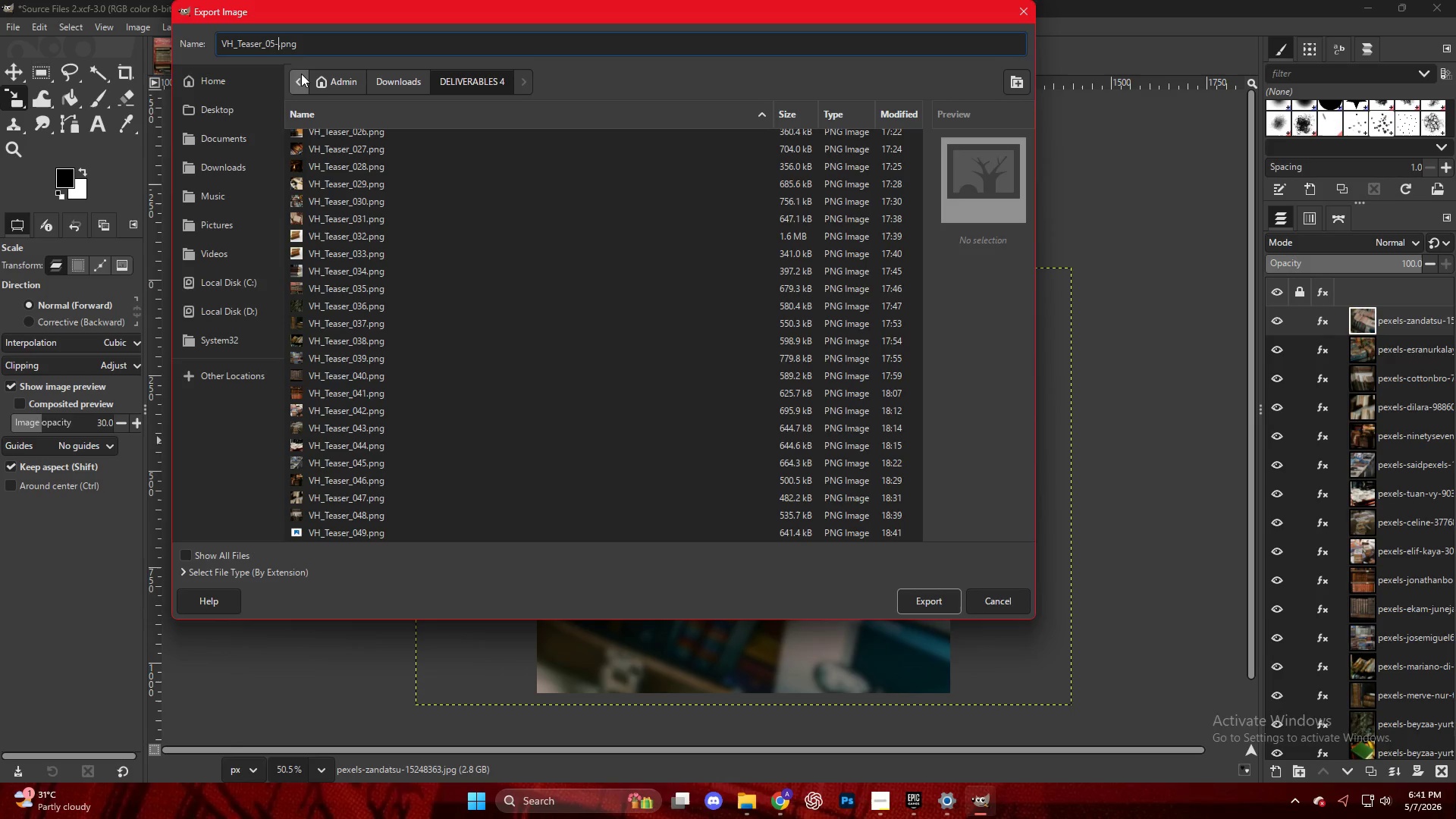 
key(Backspace)
 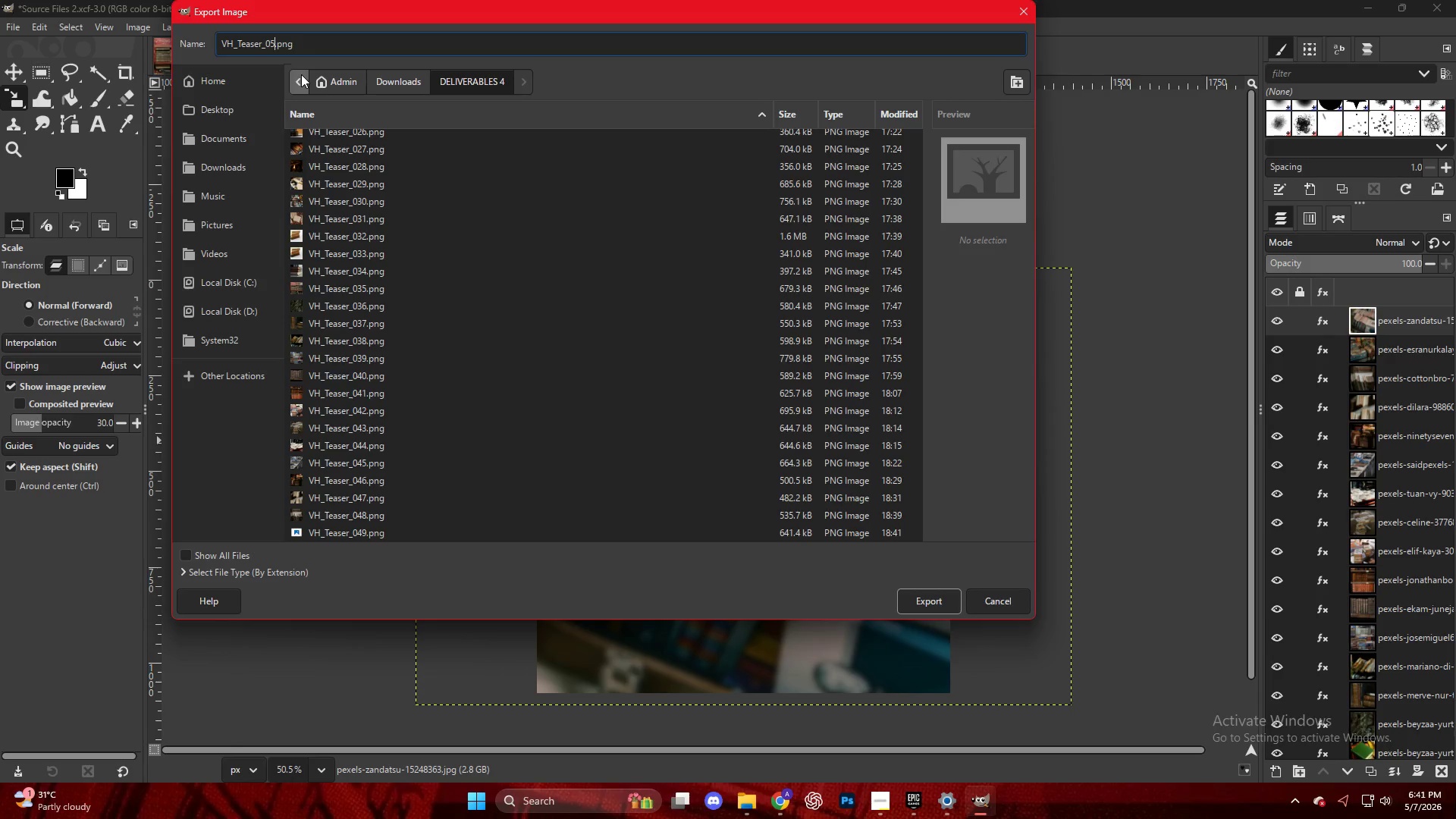 
key(0)
 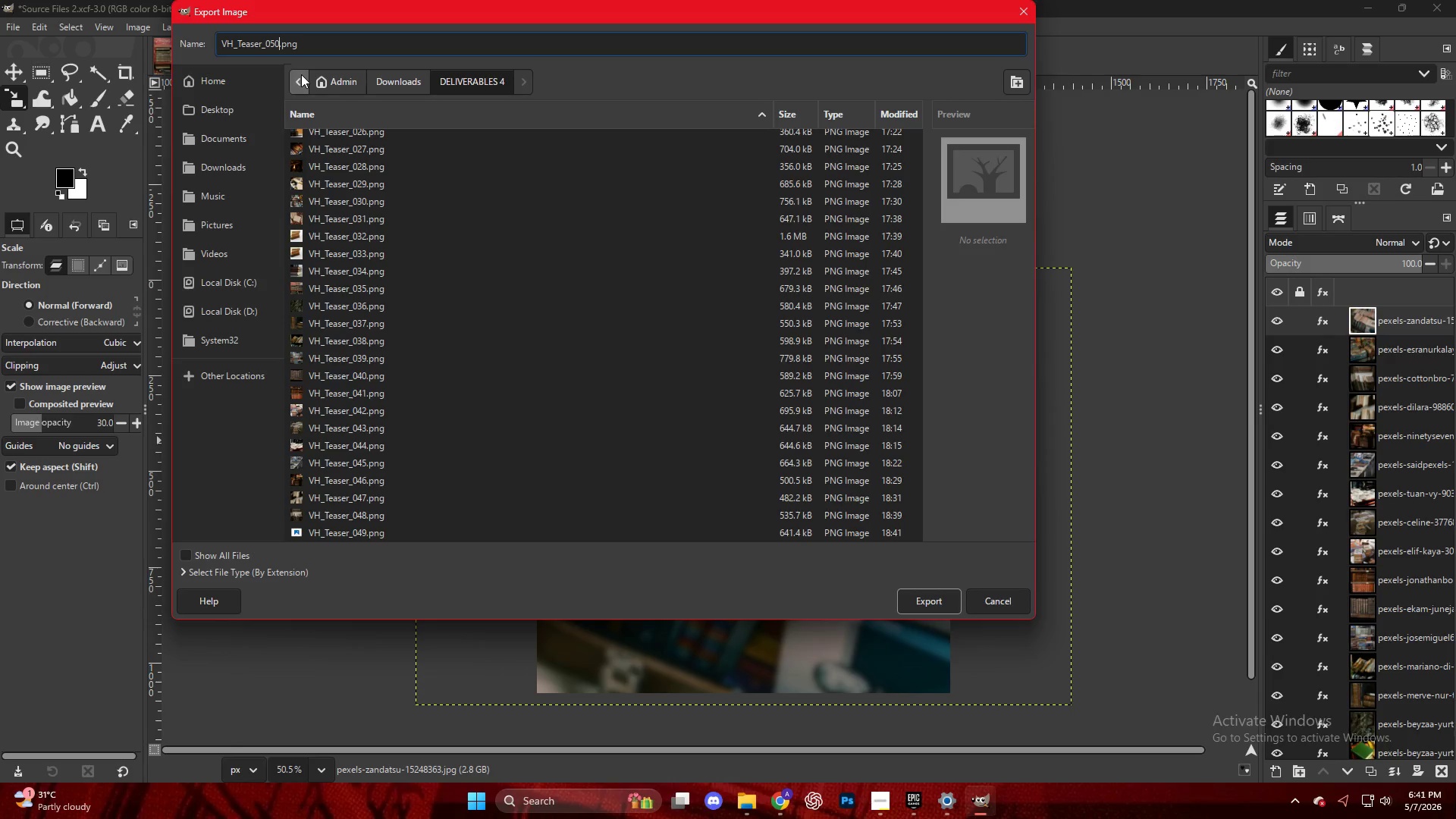 
key(Enter)
 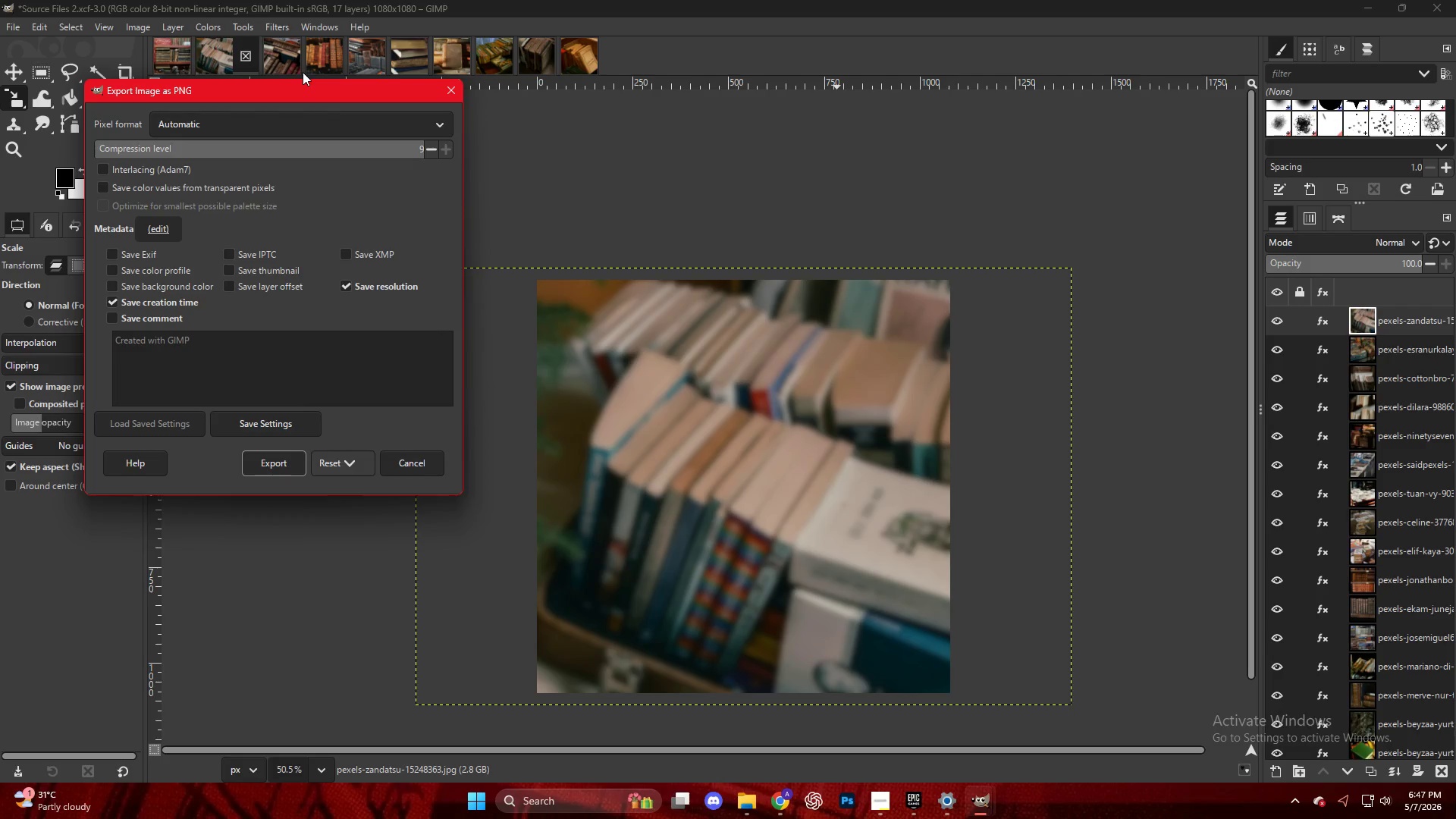 
wait(316.52)
 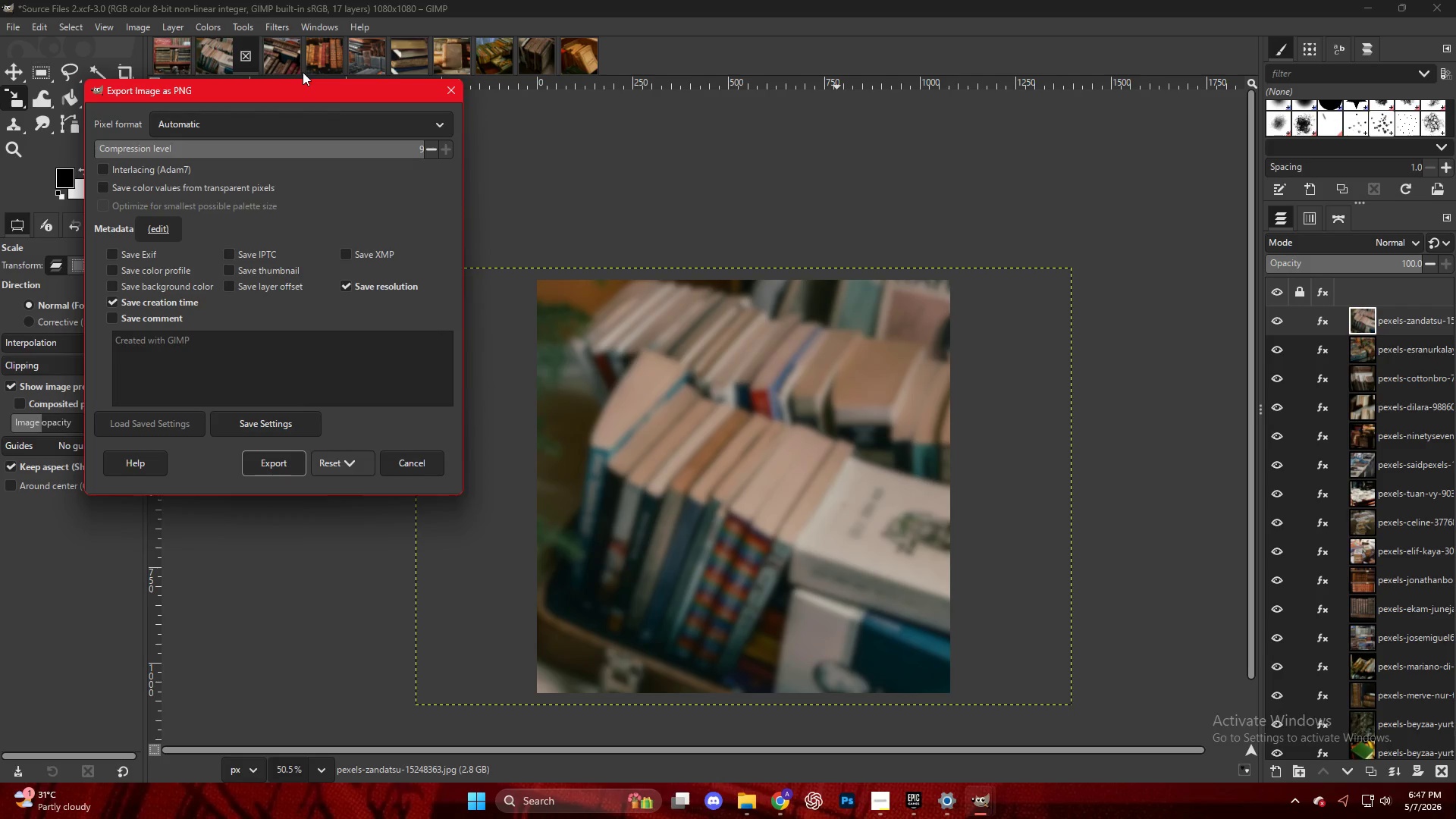 
left_click([268, 450])
 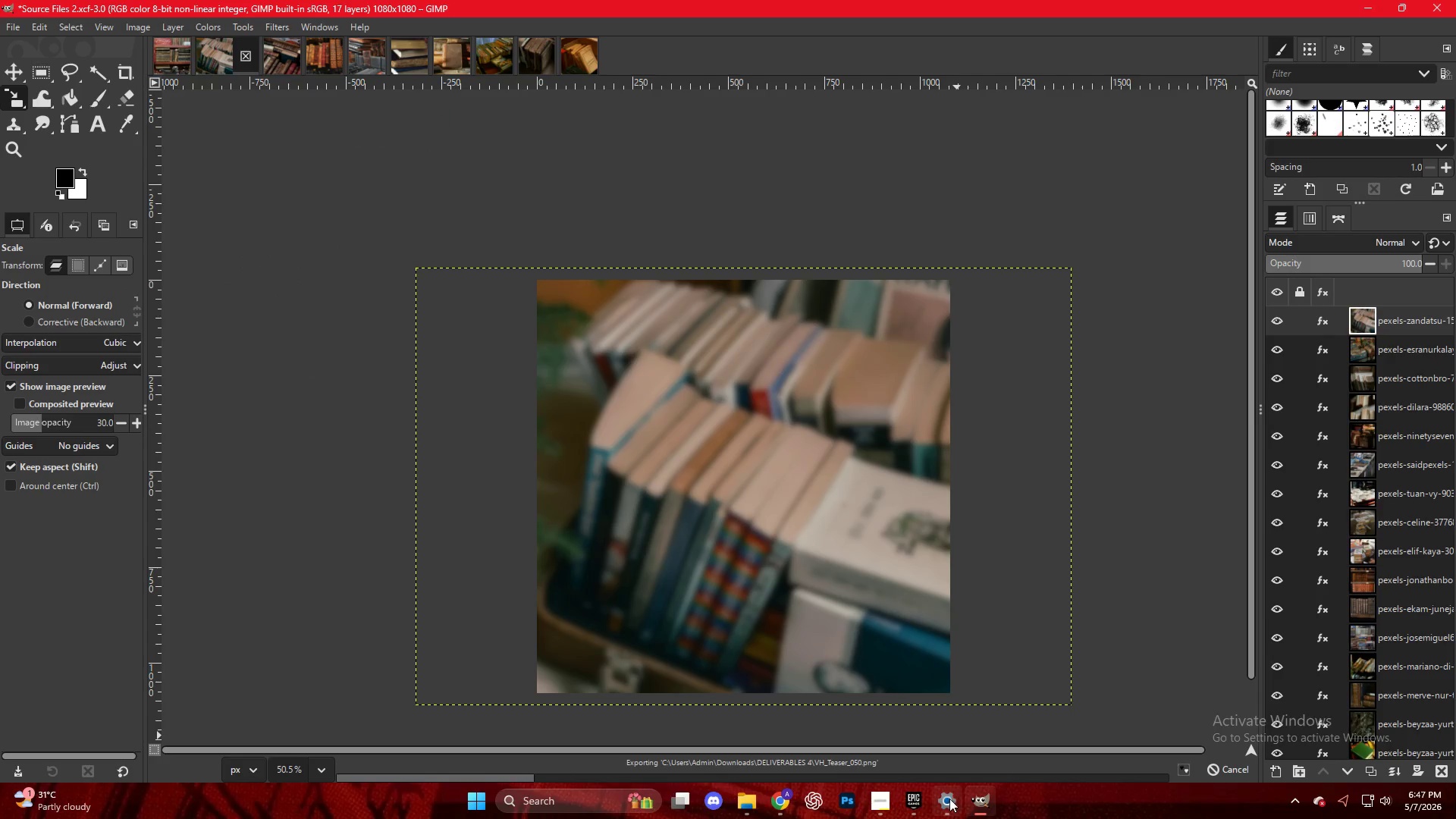 
left_click([884, 802])
 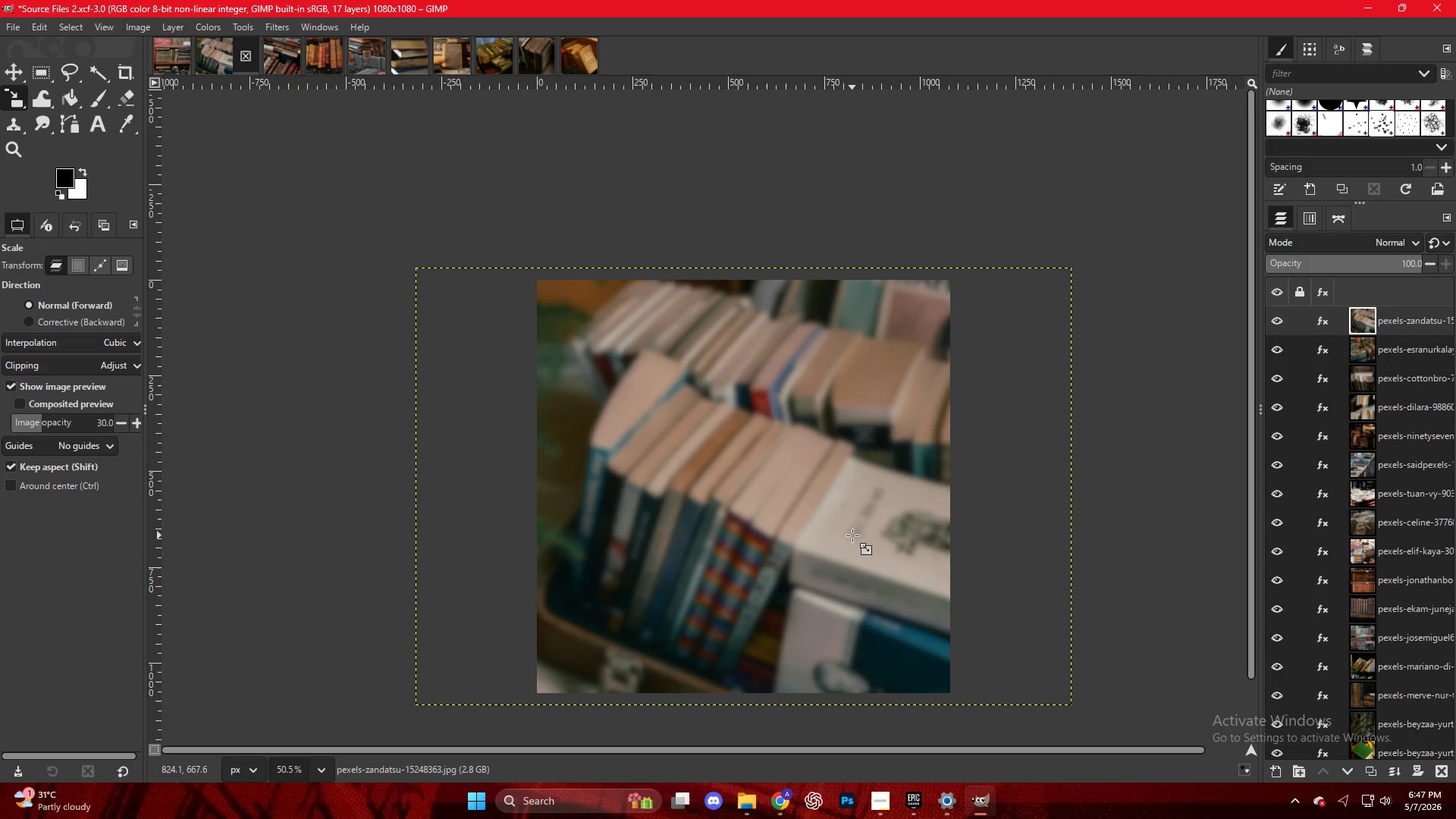 
wait(21.8)
 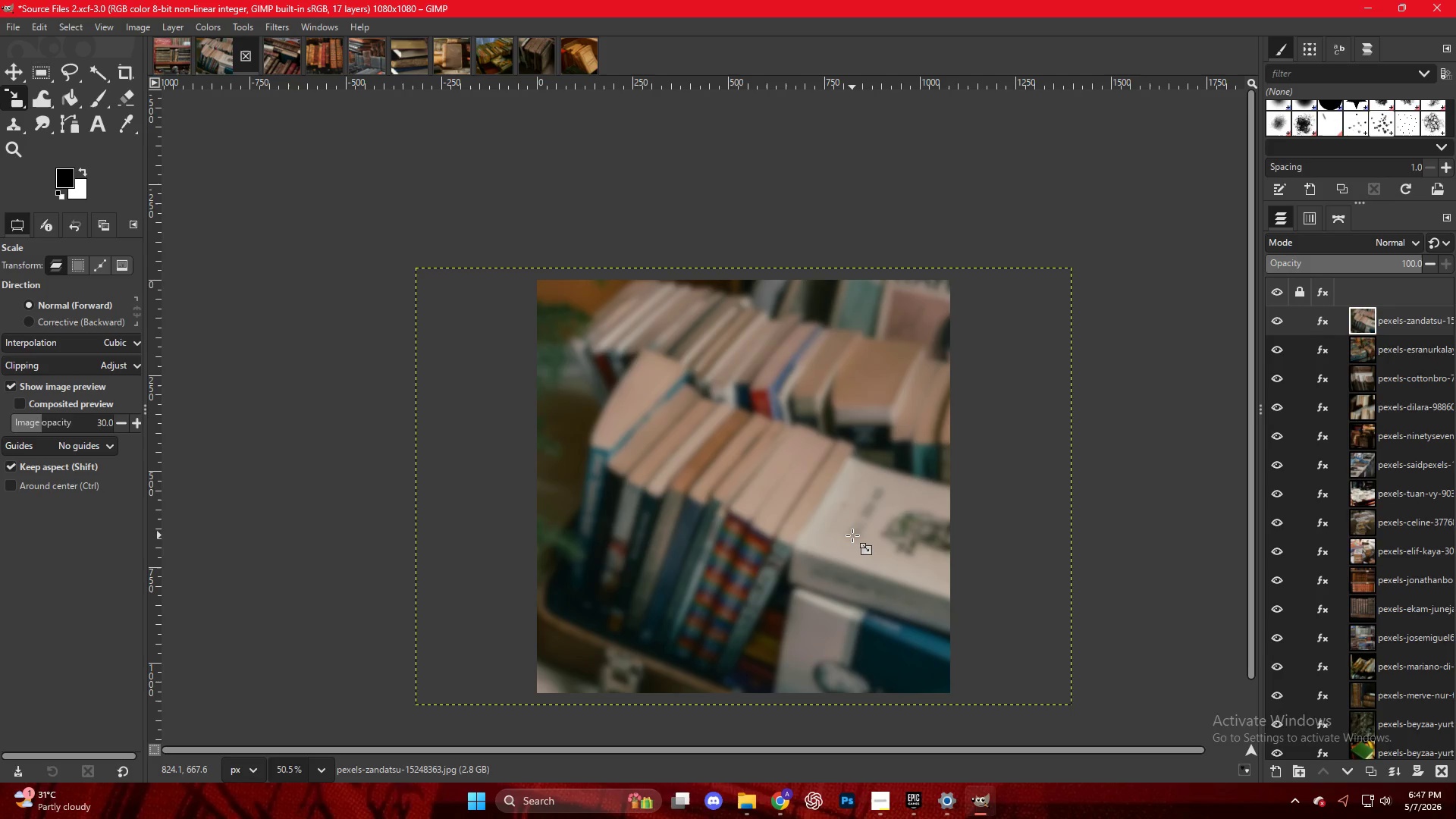 
scroll: coordinate [1216, 423], scroll_direction: down, amount: 3.0
 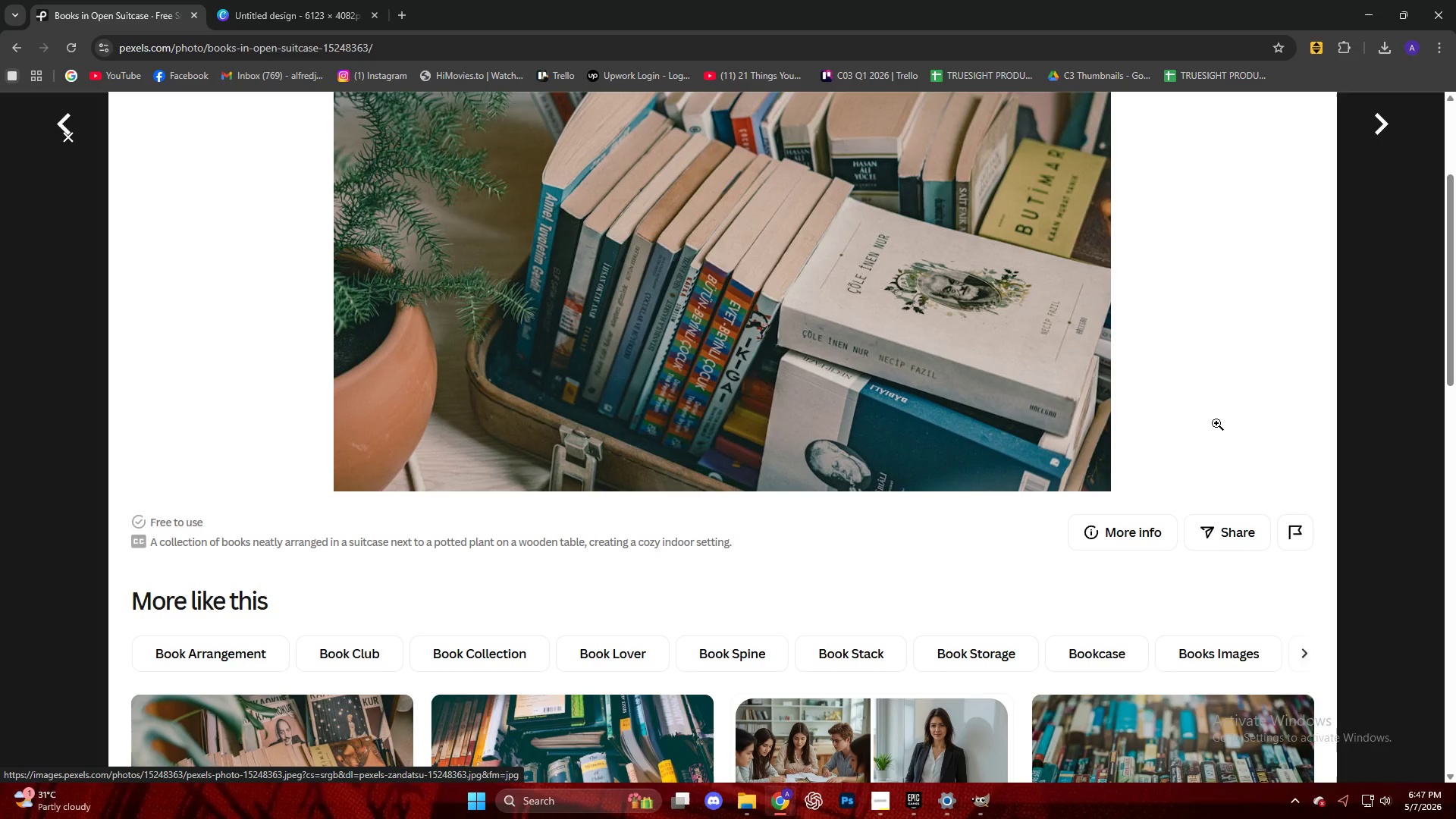 
wait(17.3)
 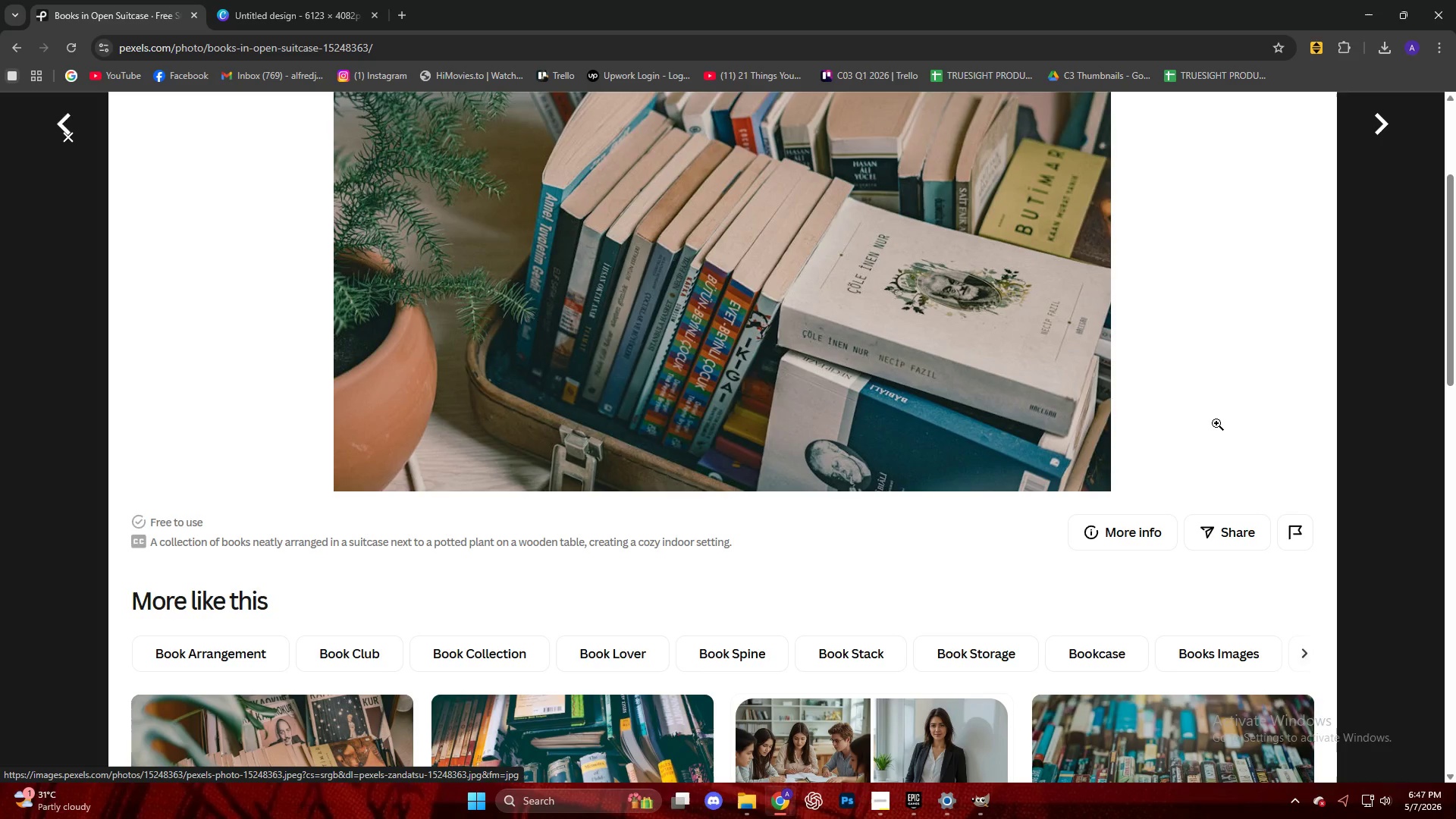 
scroll: coordinate [15, 362], scroll_direction: down, amount: 18.0
 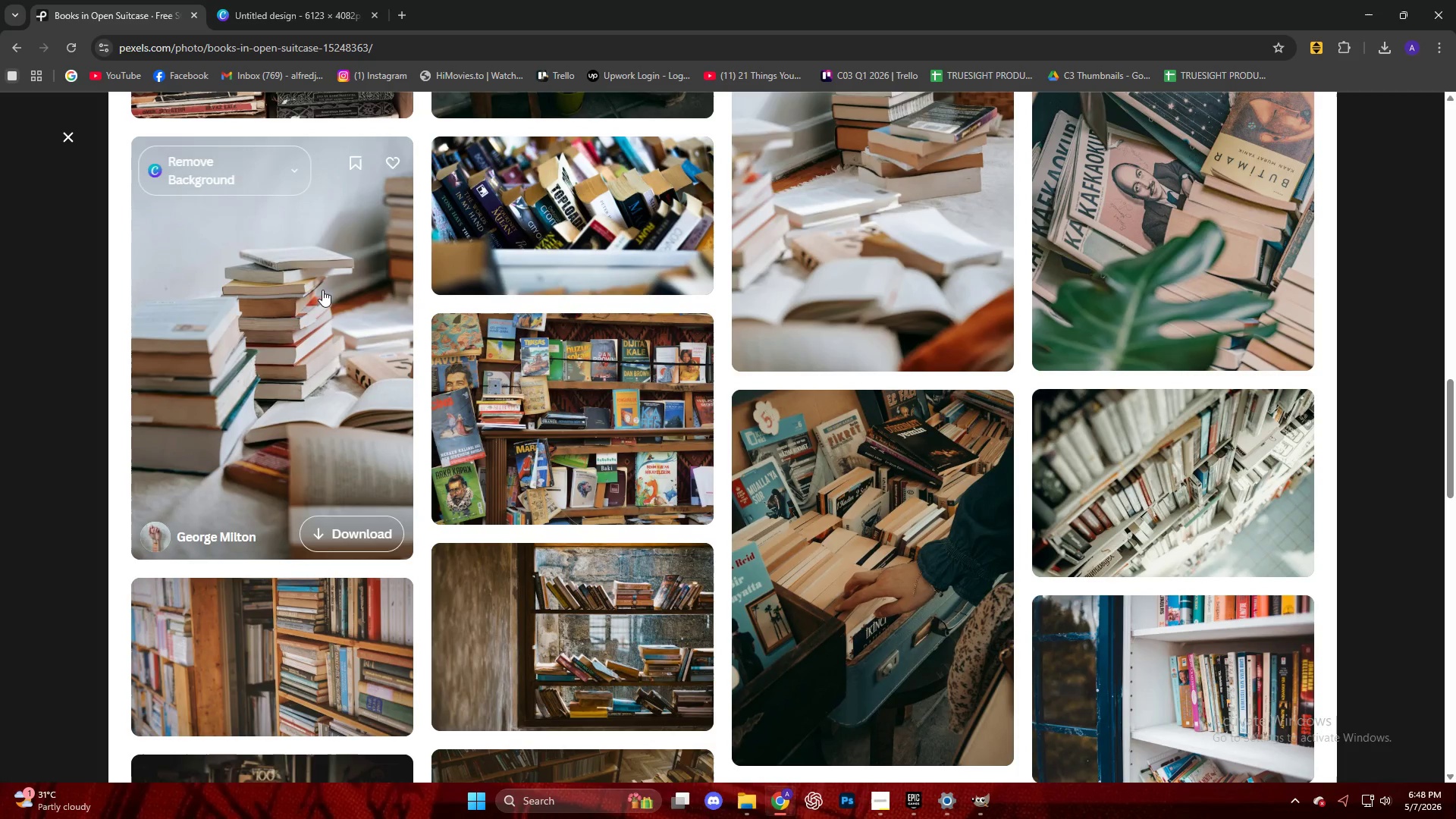 
left_click([322, 292])
 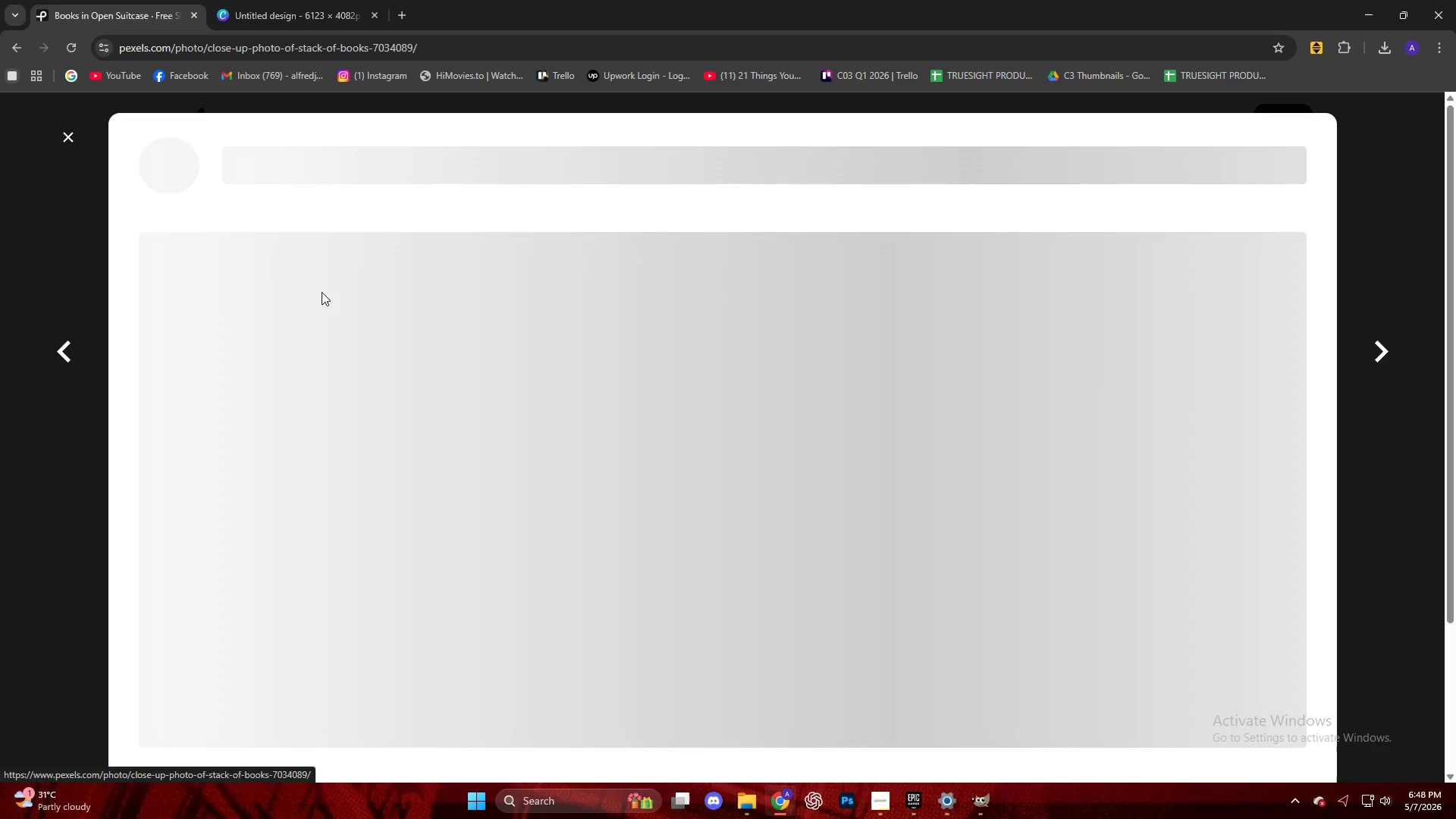 
key(Escape)